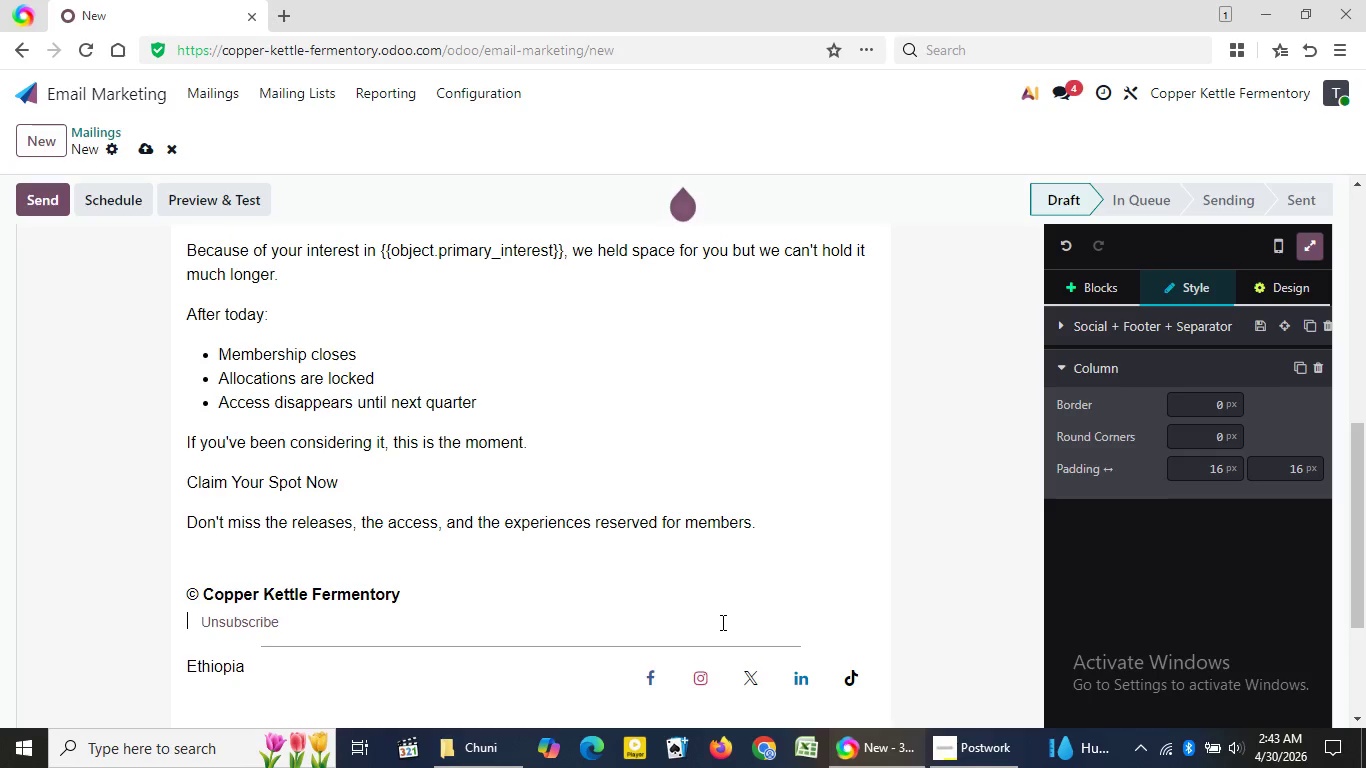 
type(We'd hate for you to )
 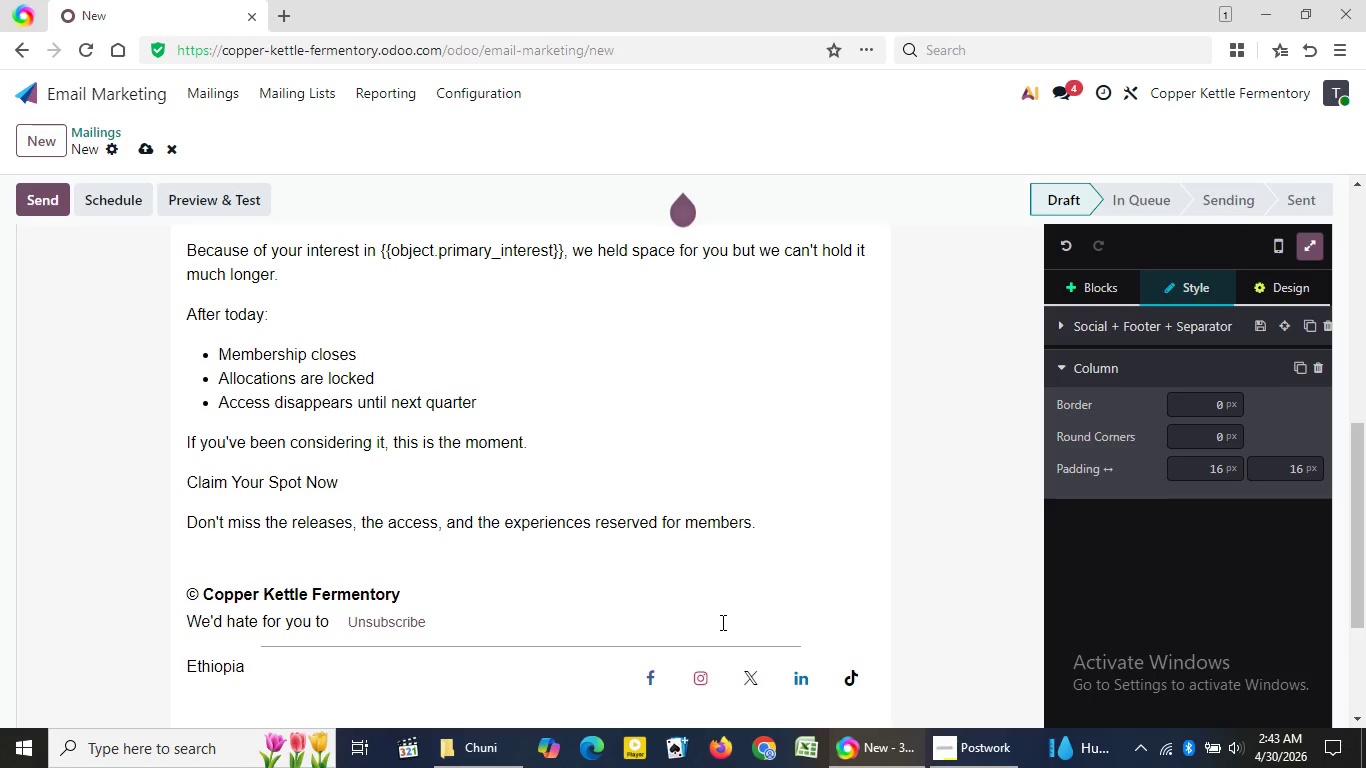 
type(hea)
 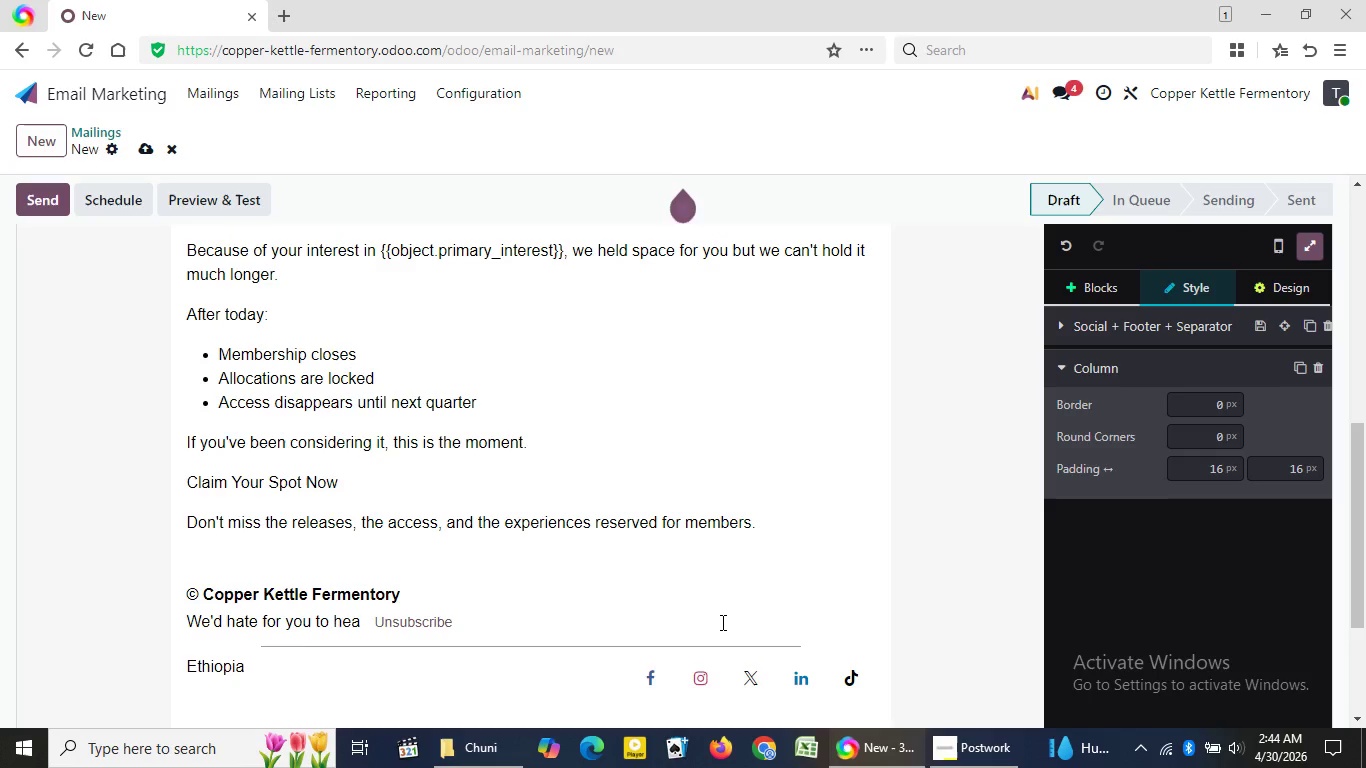 
wait(24.23)
 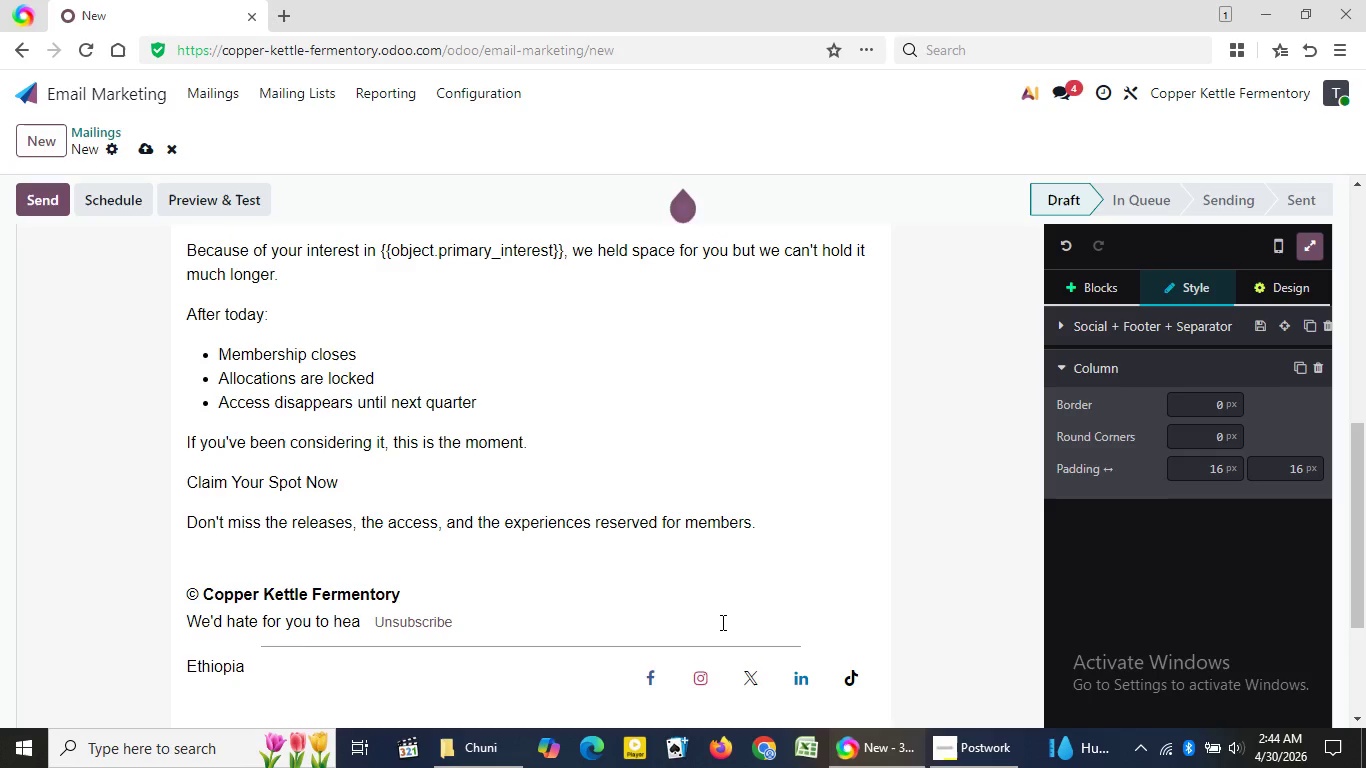 
type(r about it after it's)
 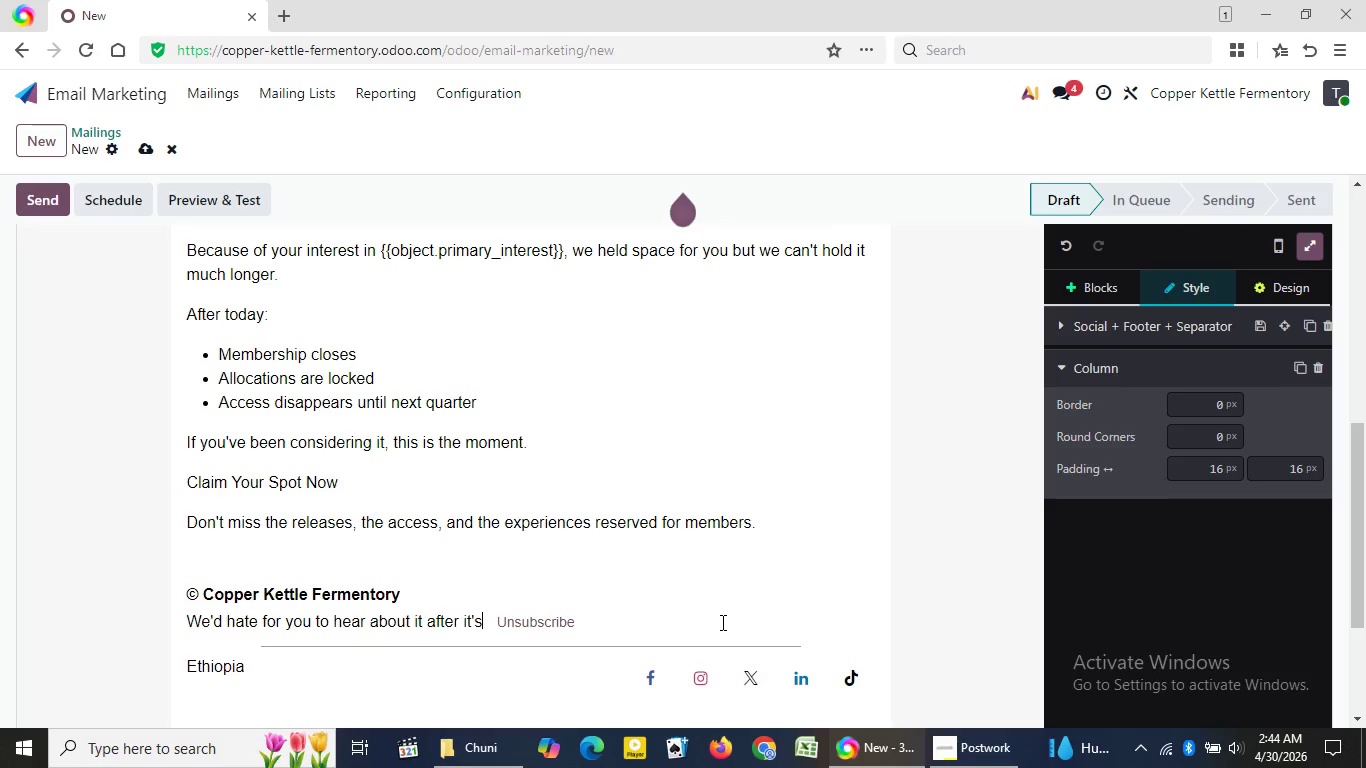 
key(Space)
 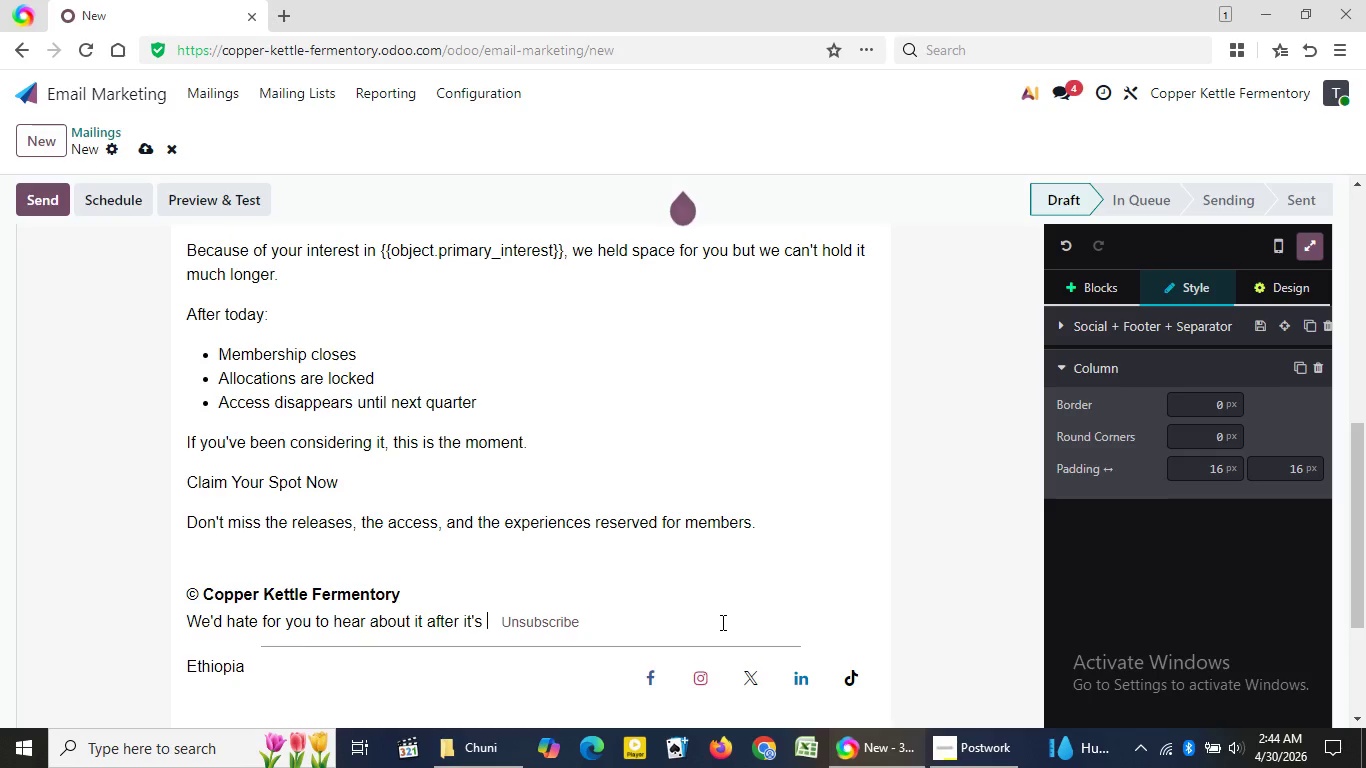 
type(gone)
 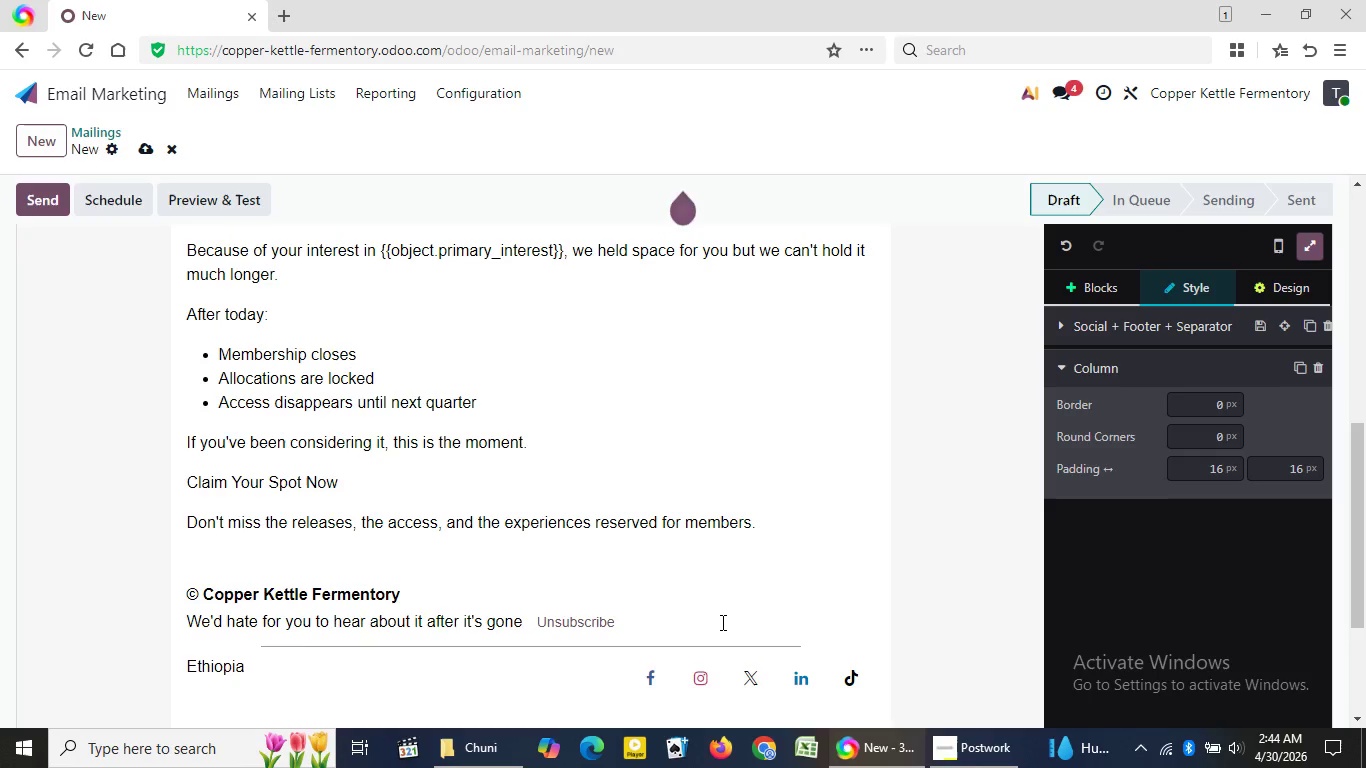 
key(Period)
 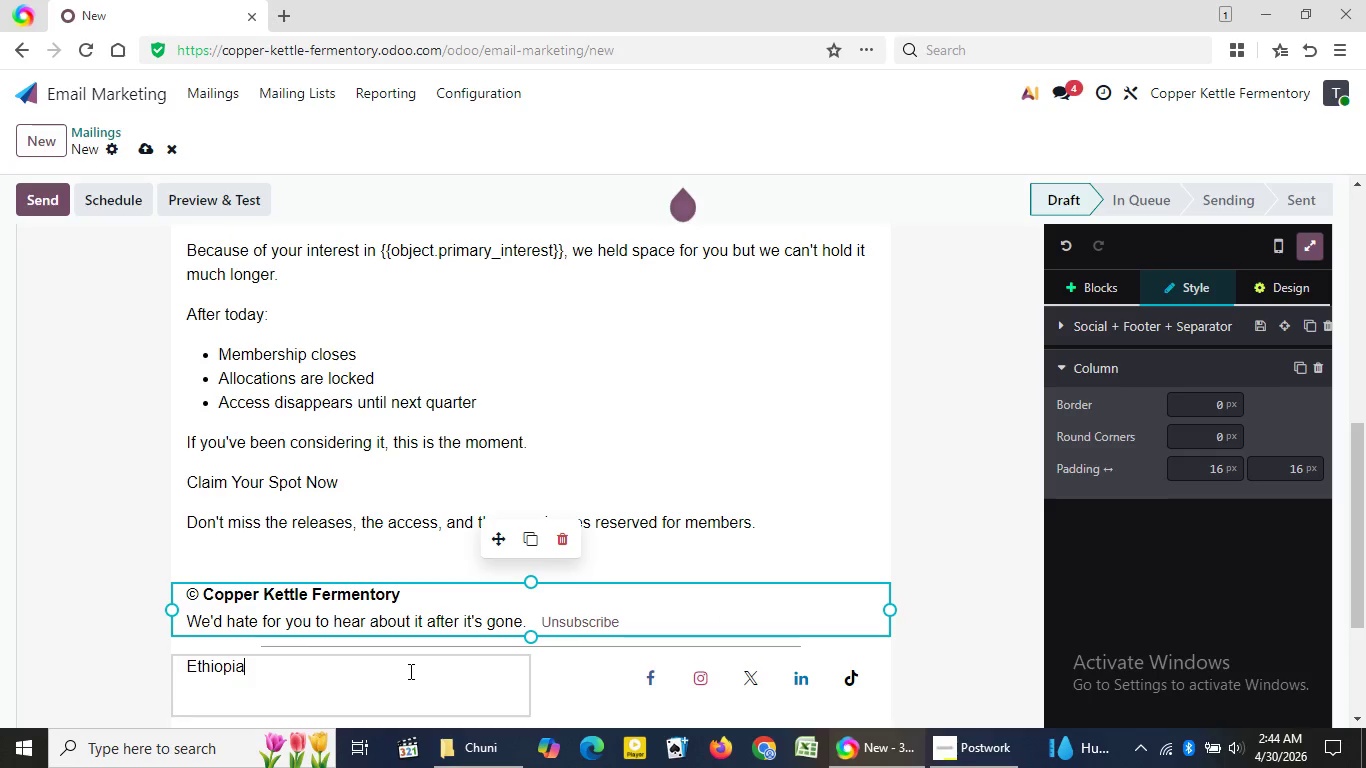 
left_click([409, 671])
 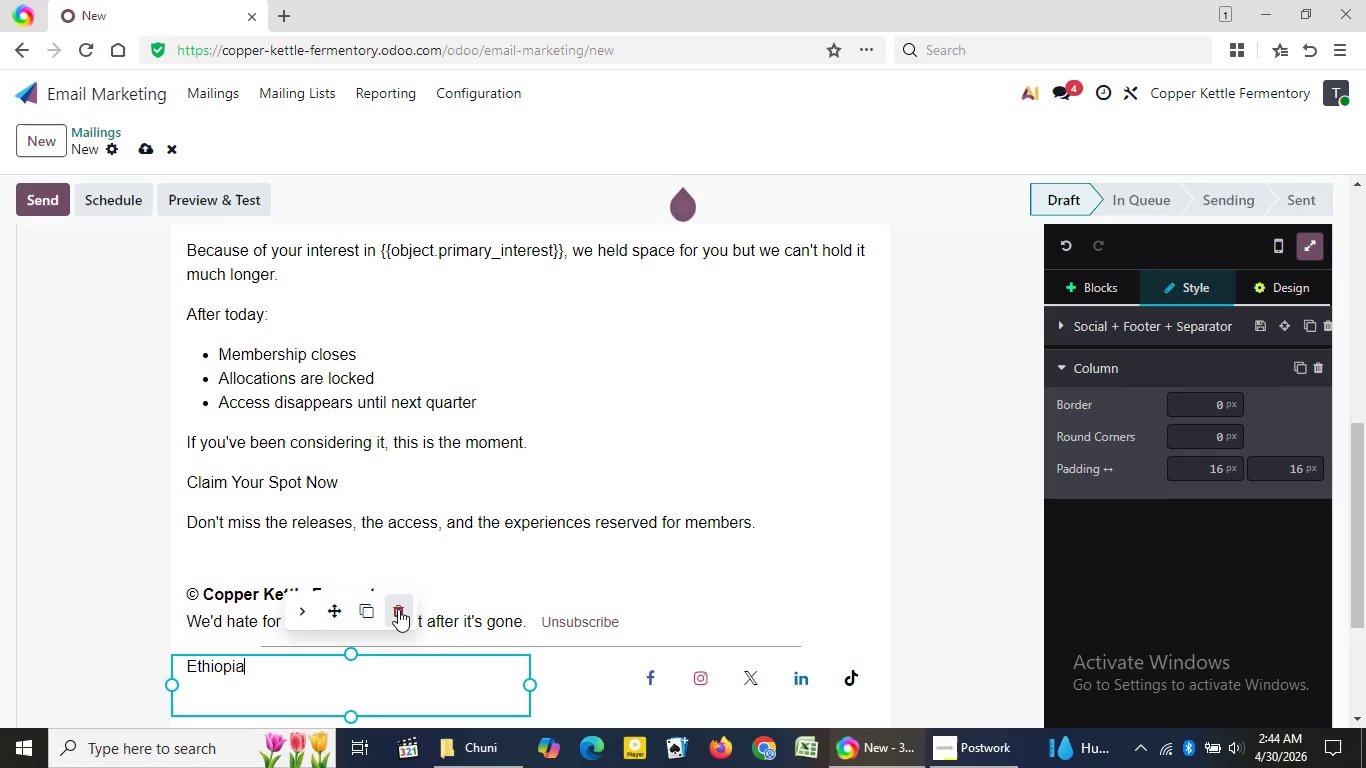 
left_click([398, 609])
 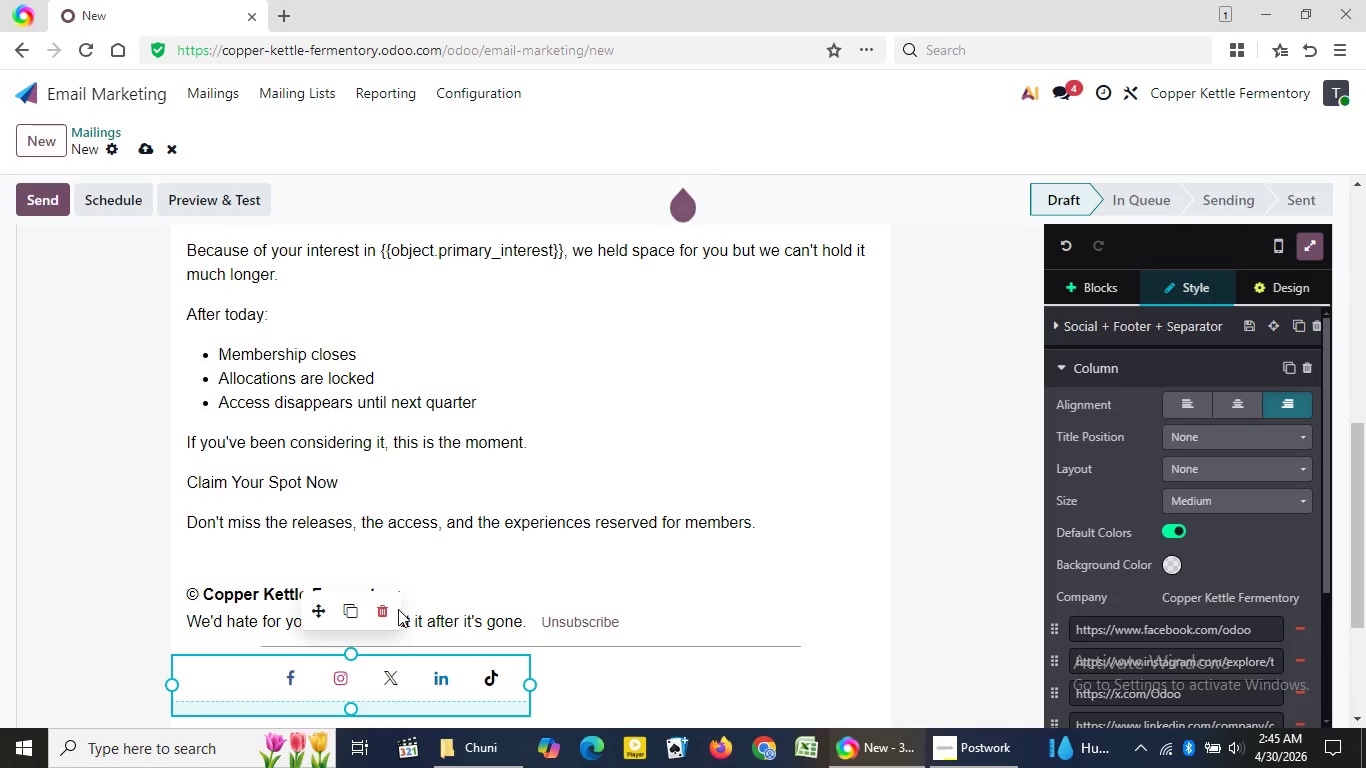 
wait(39.31)
 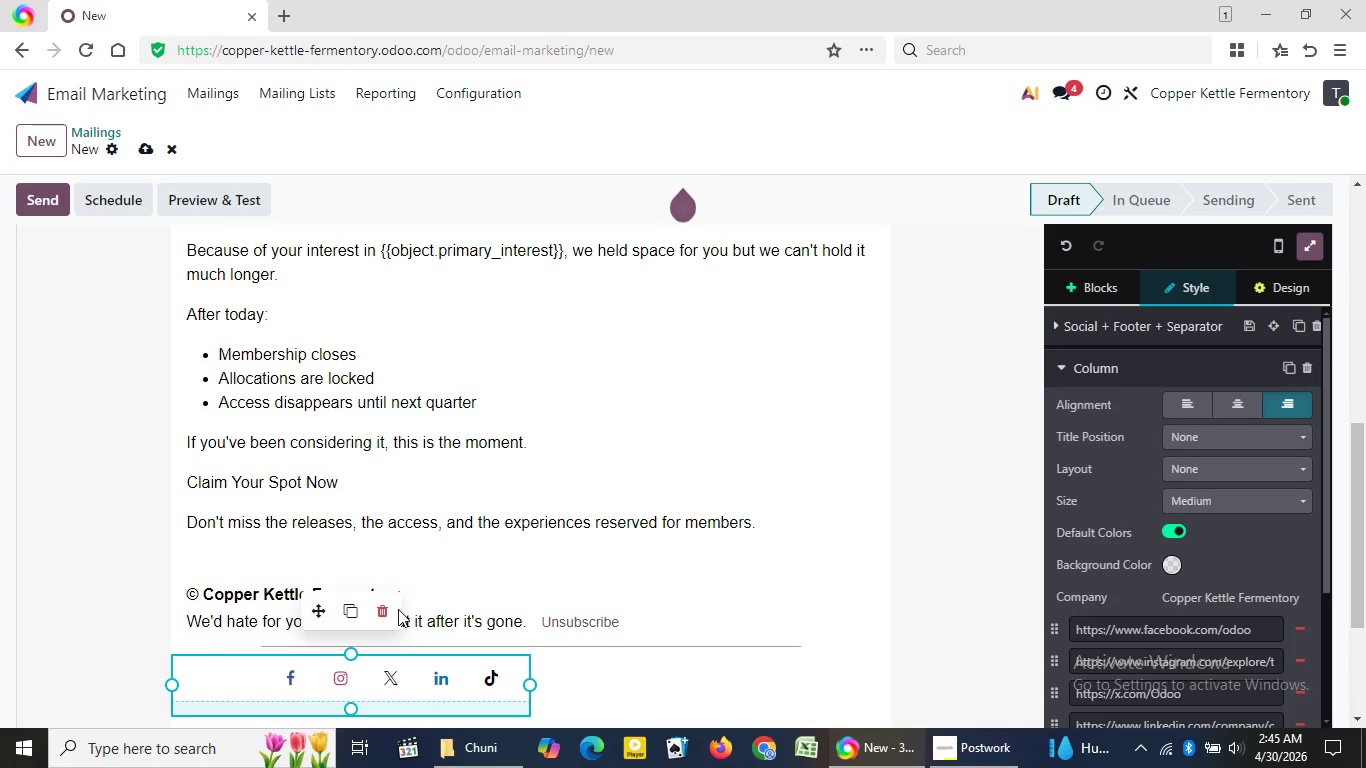 
left_click([488, 399])
 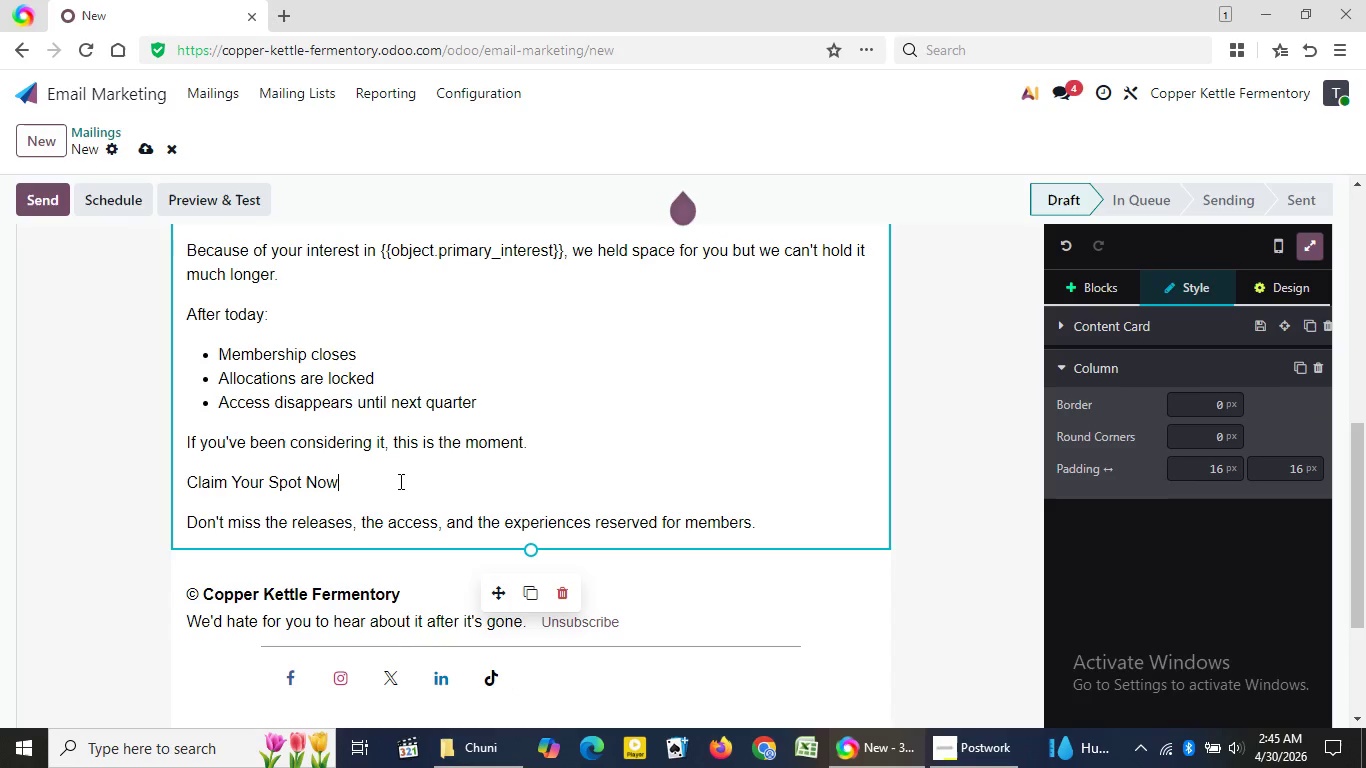 
left_click([399, 481])
 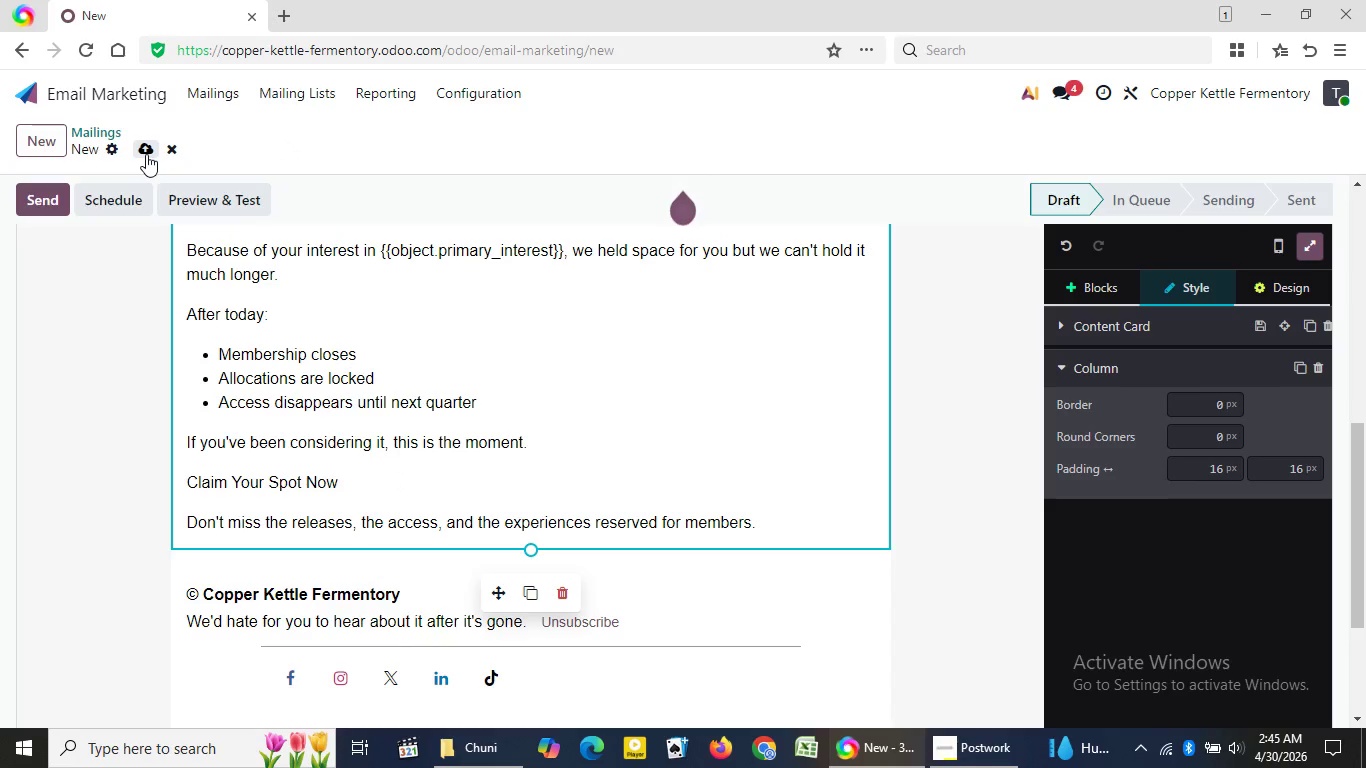 
left_click([146, 154])
 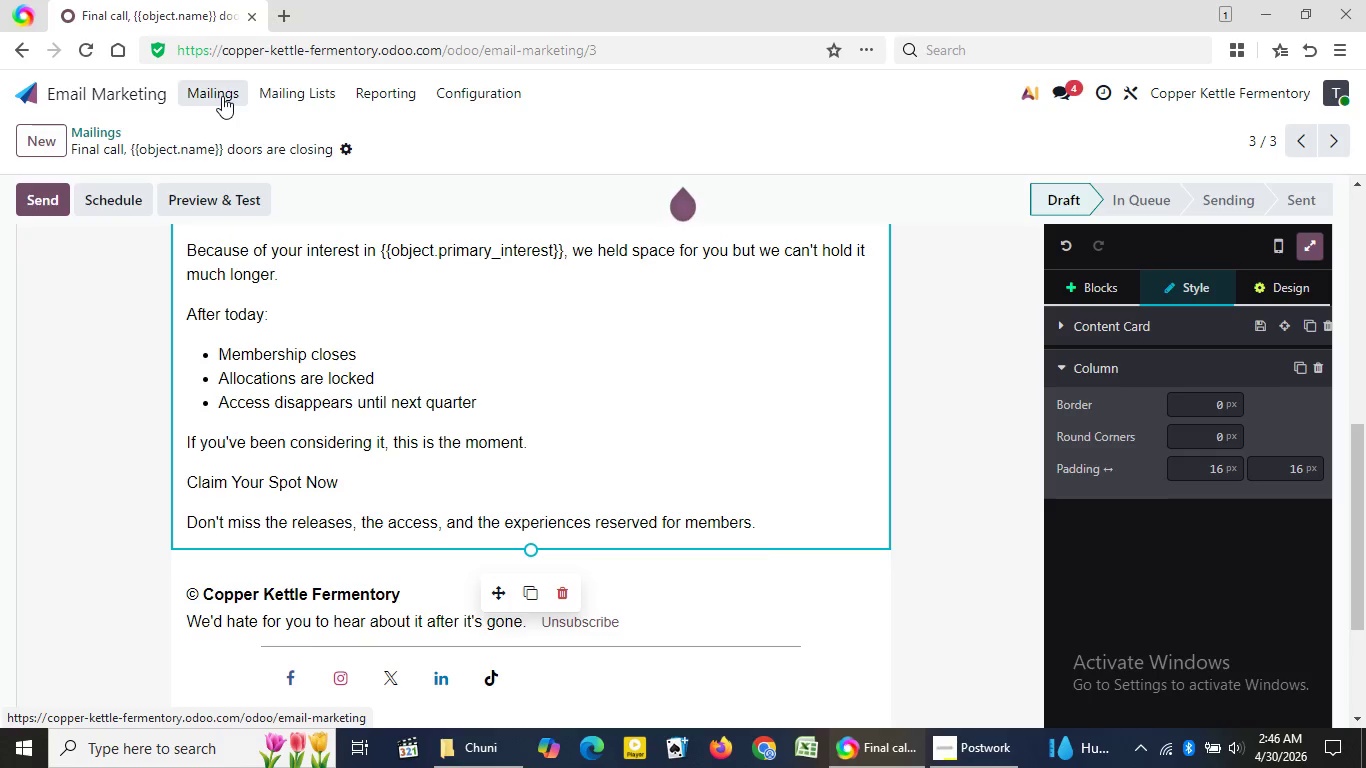 
wait(58.83)
 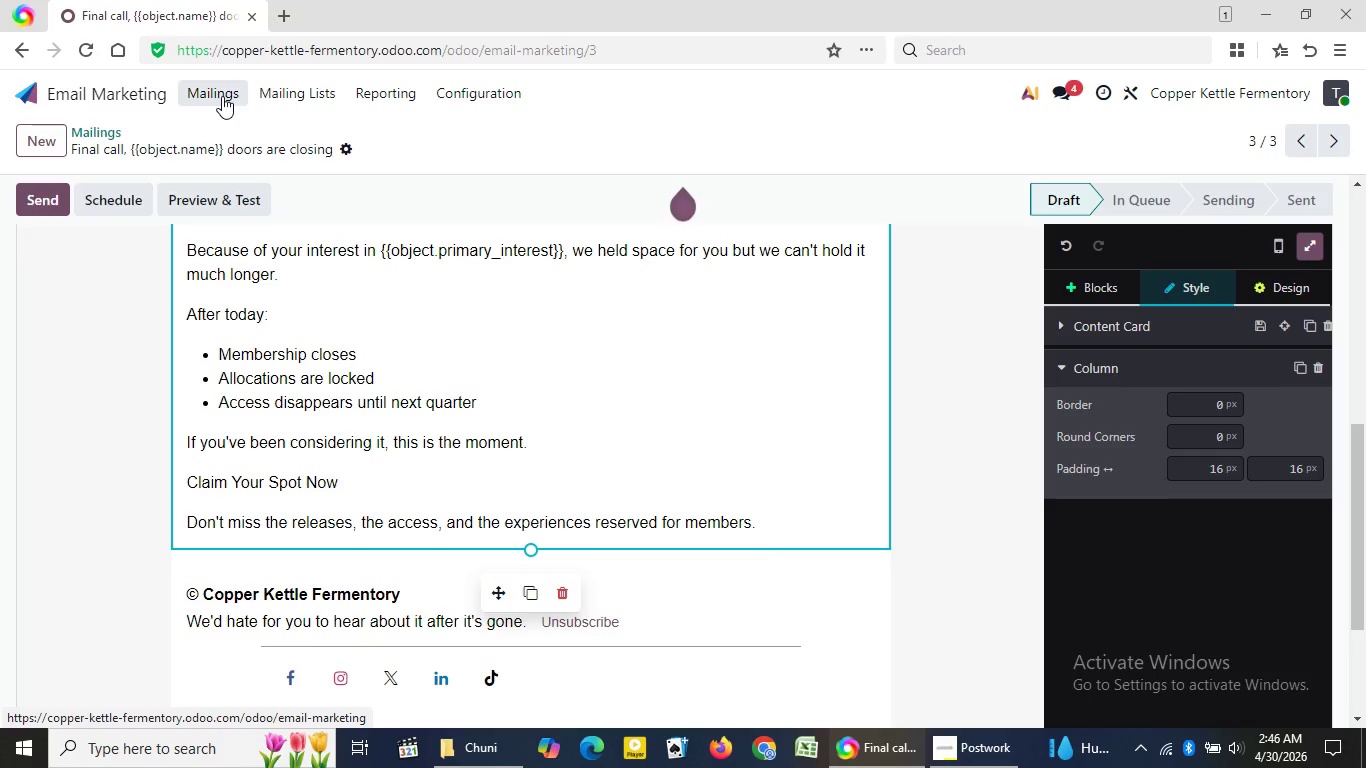 
left_click([201, 82])
 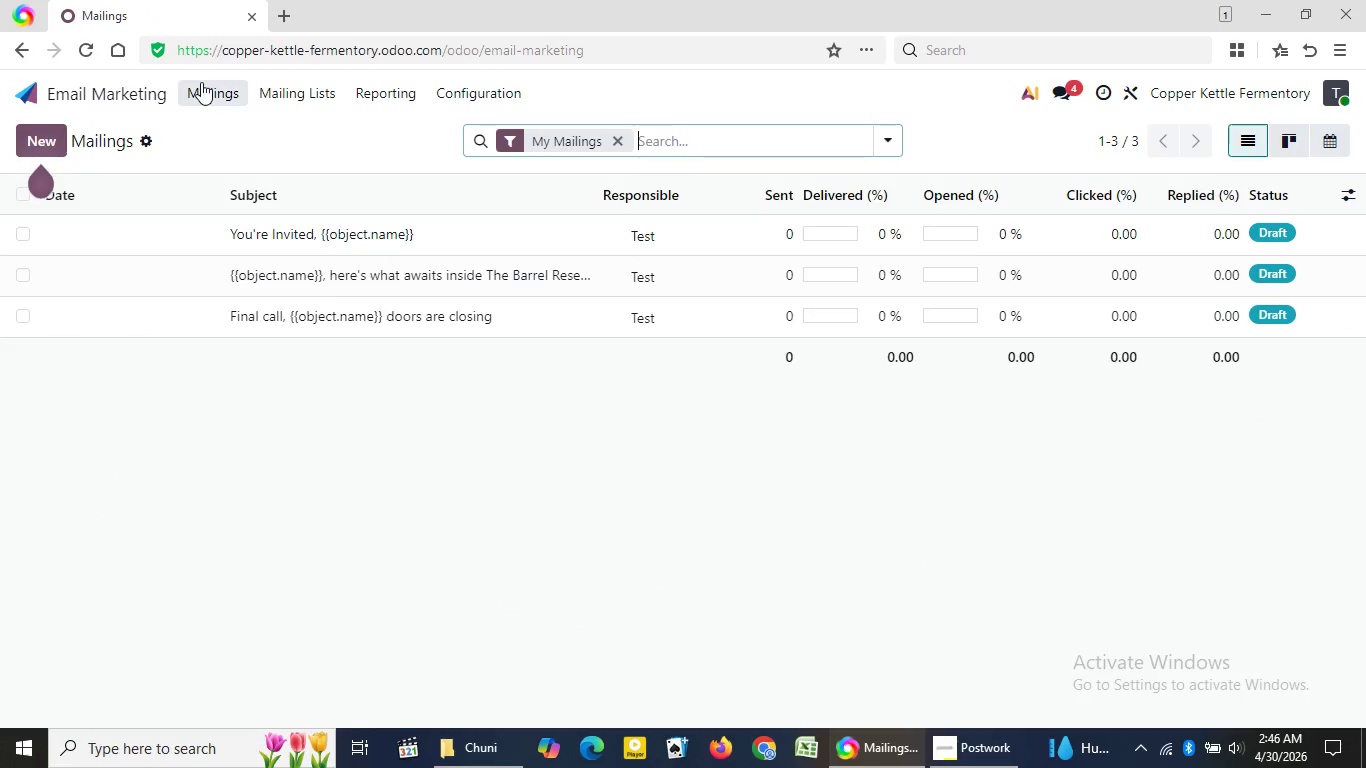 
wait(8.11)
 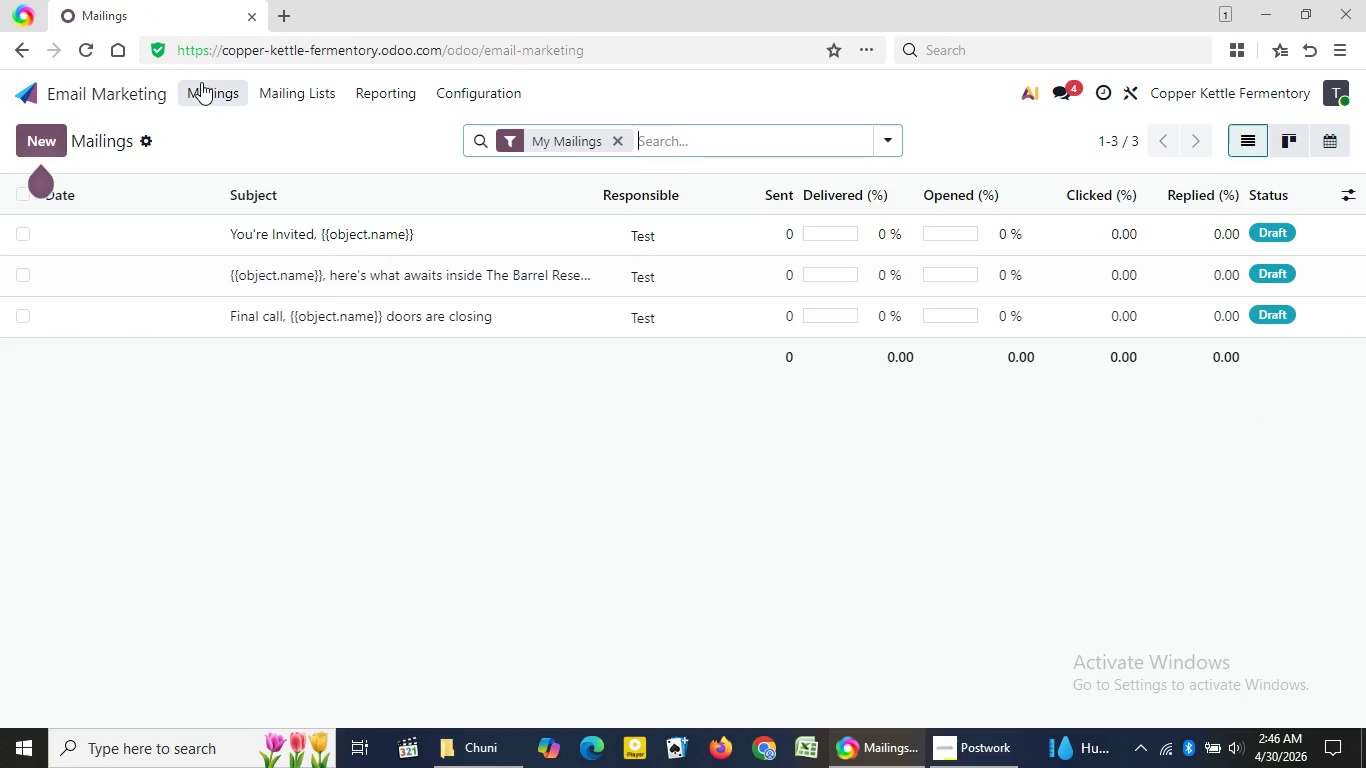 
left_click([364, 236])
 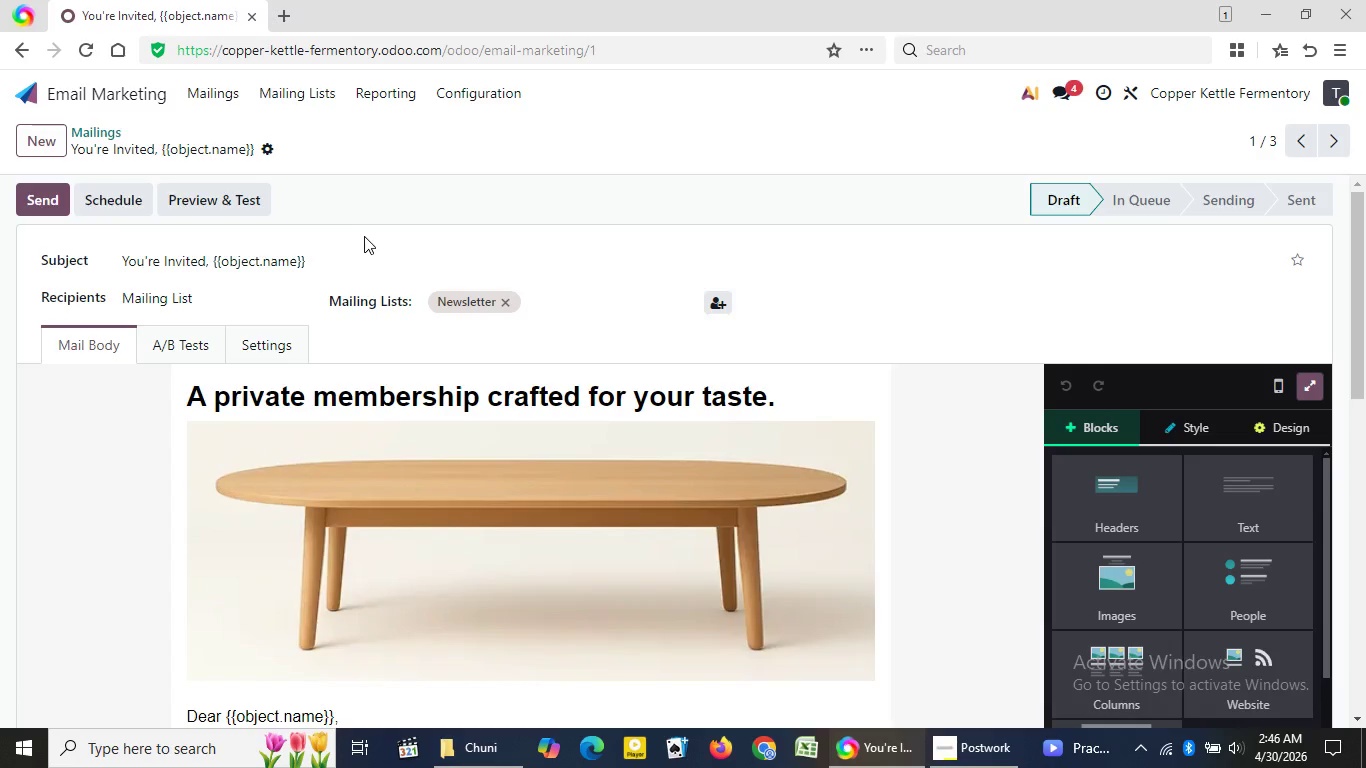 
wait(19.34)
 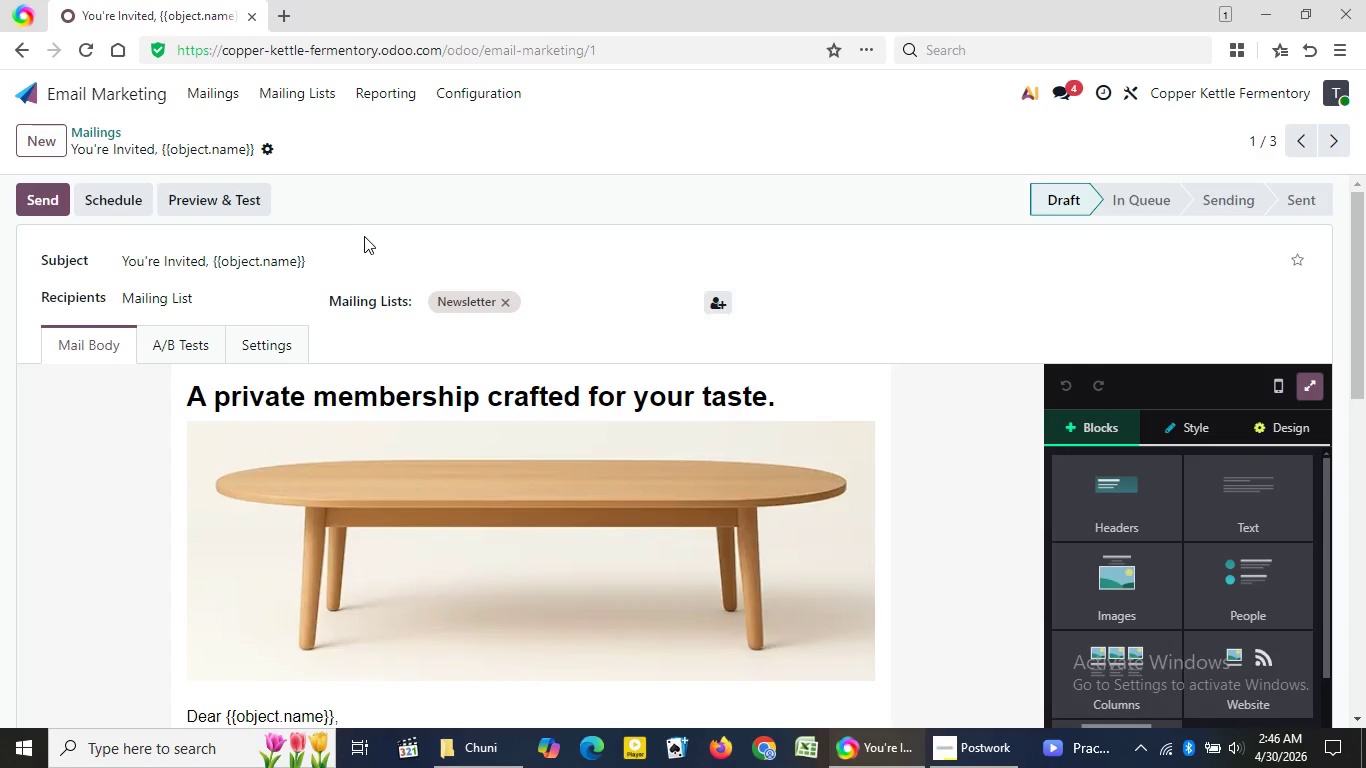 
left_click_drag(start_coordinate=[1362, 301], to_coordinate=[1318, 343])
 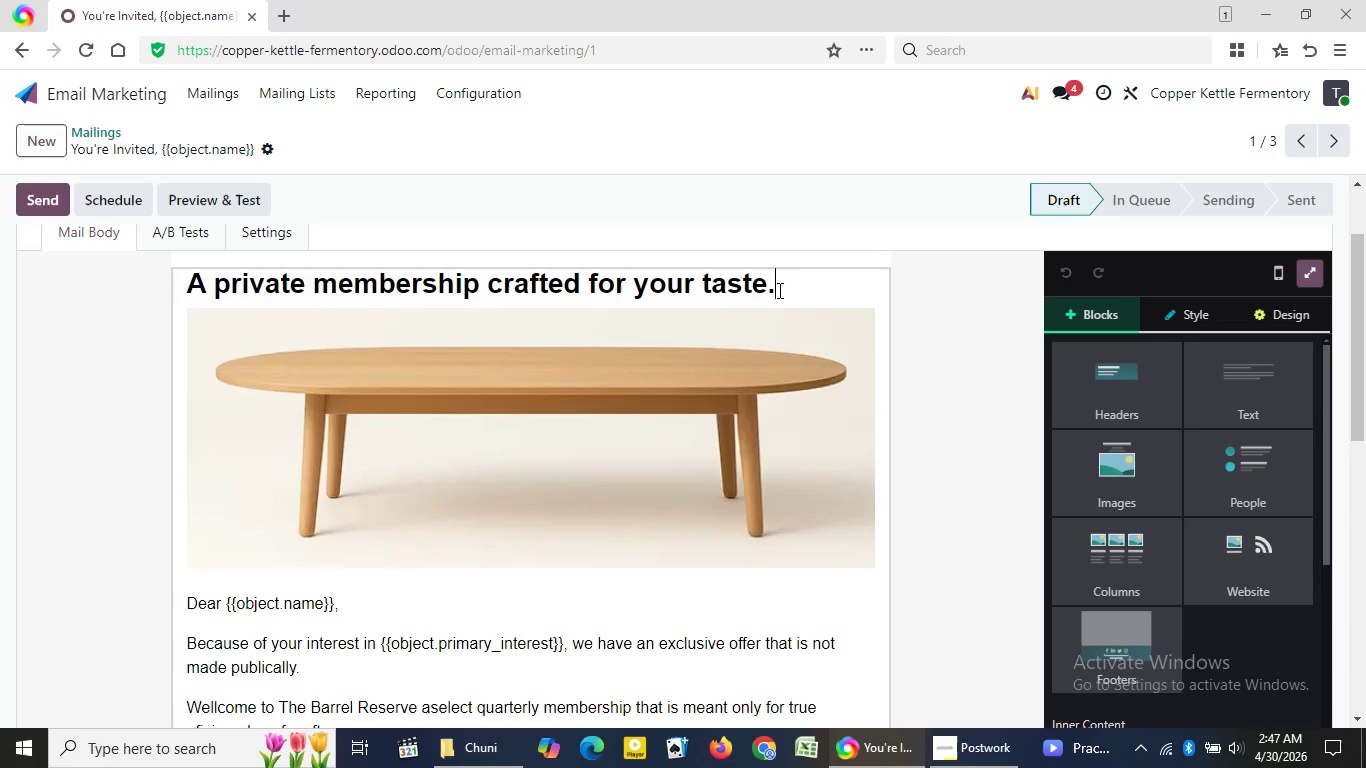 
left_click([778, 290])
 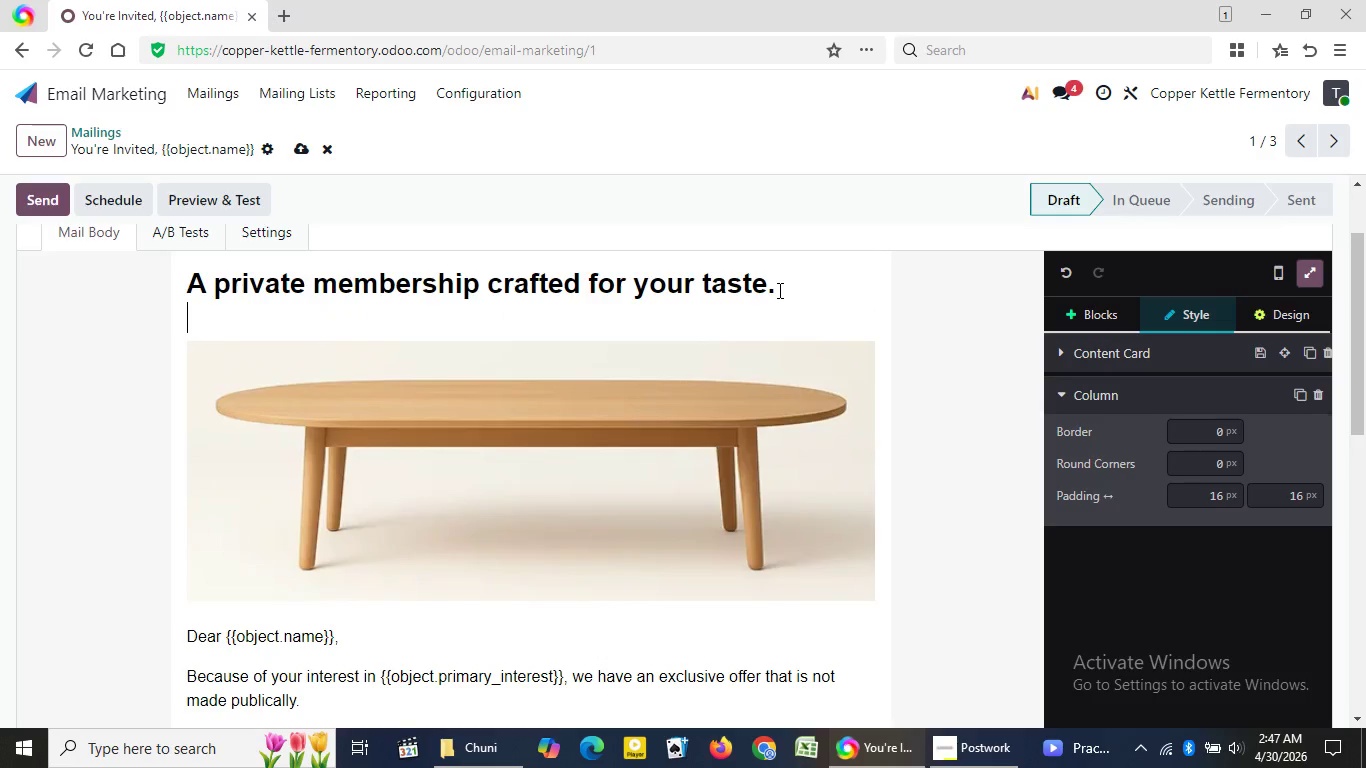 
key(Shift+Enter)
 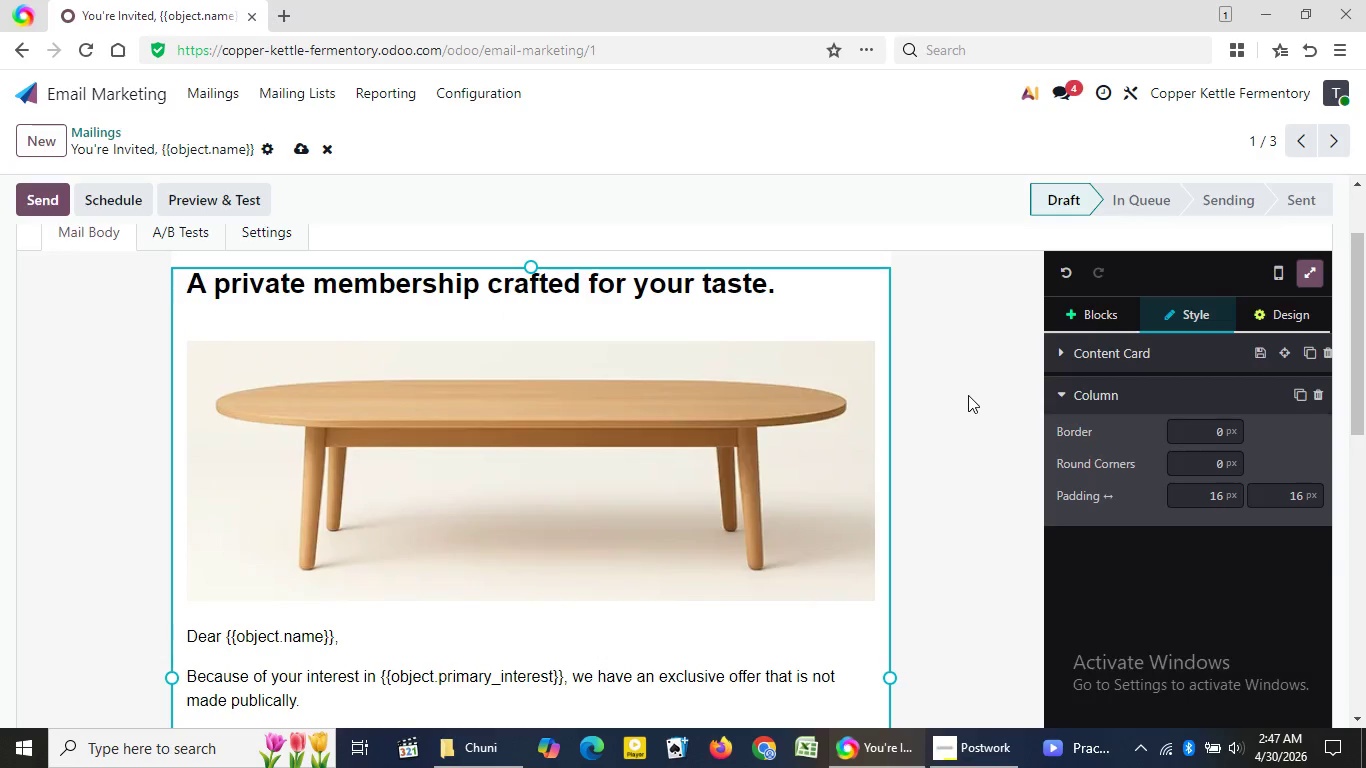 
left_click([968, 395])
 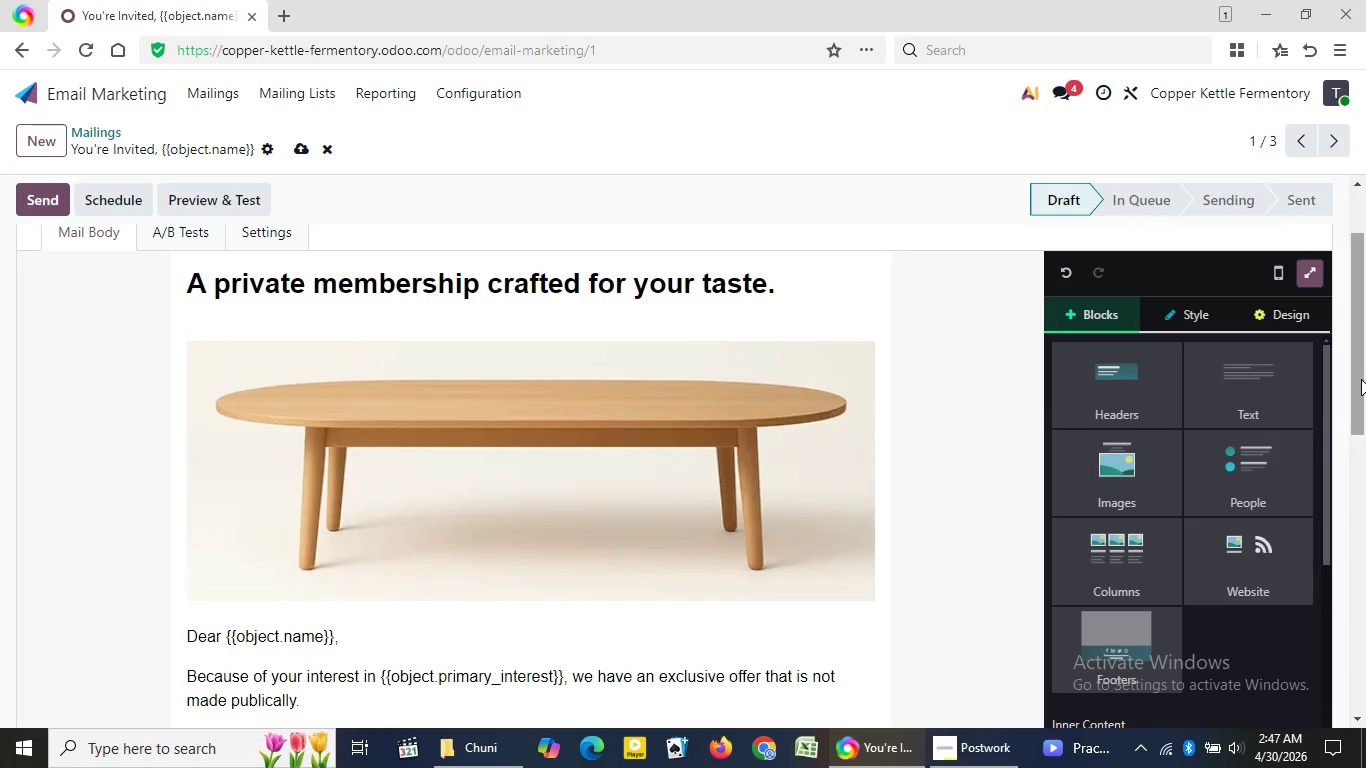 
left_click_drag(start_coordinate=[1361, 379], to_coordinate=[1364, 431])
 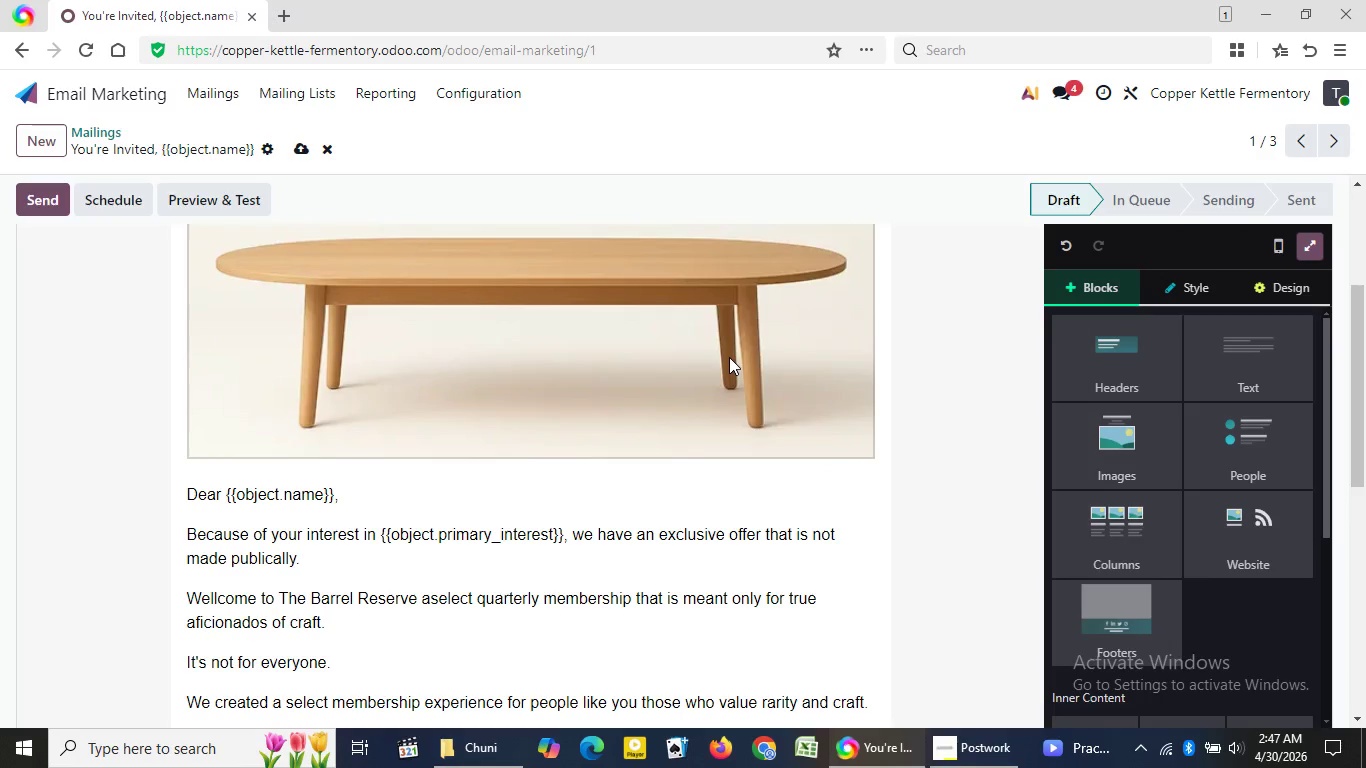 
left_click([729, 357])
 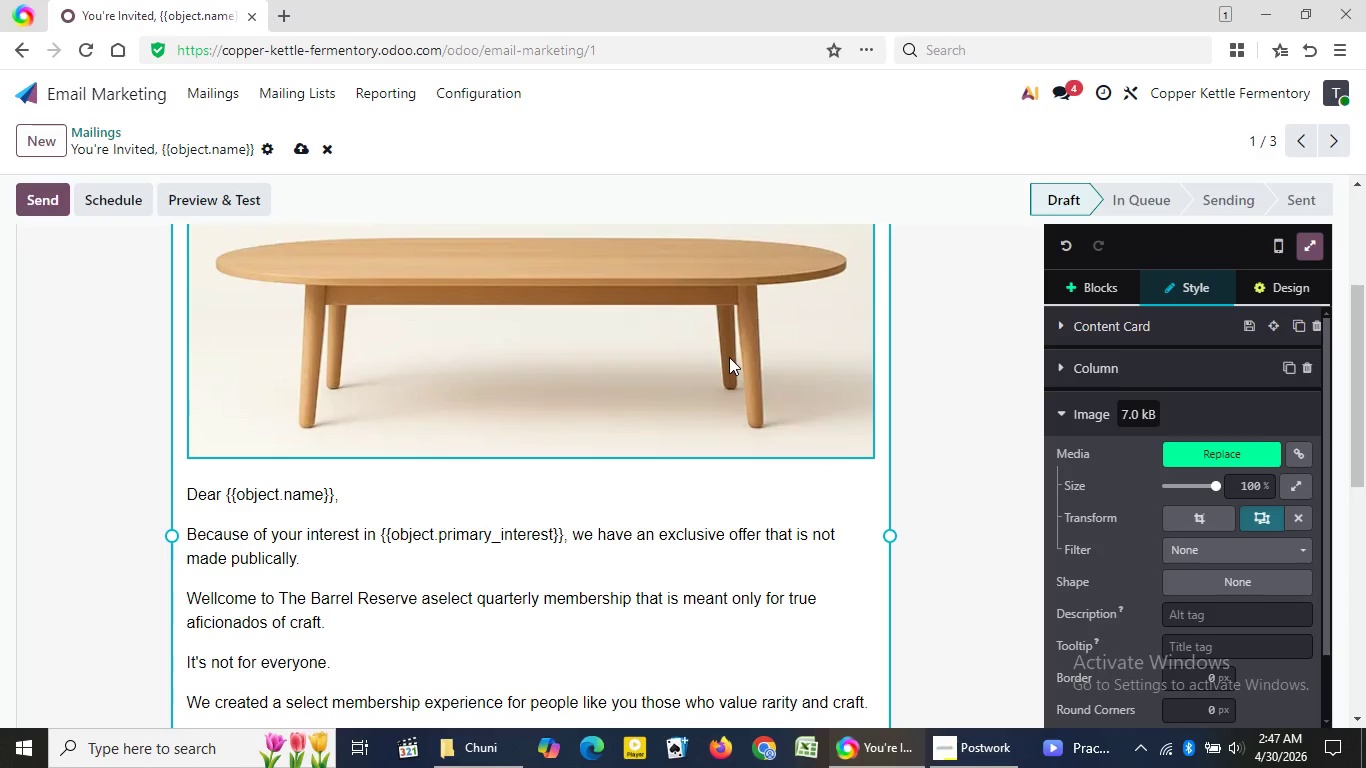 
wait(27.59)
 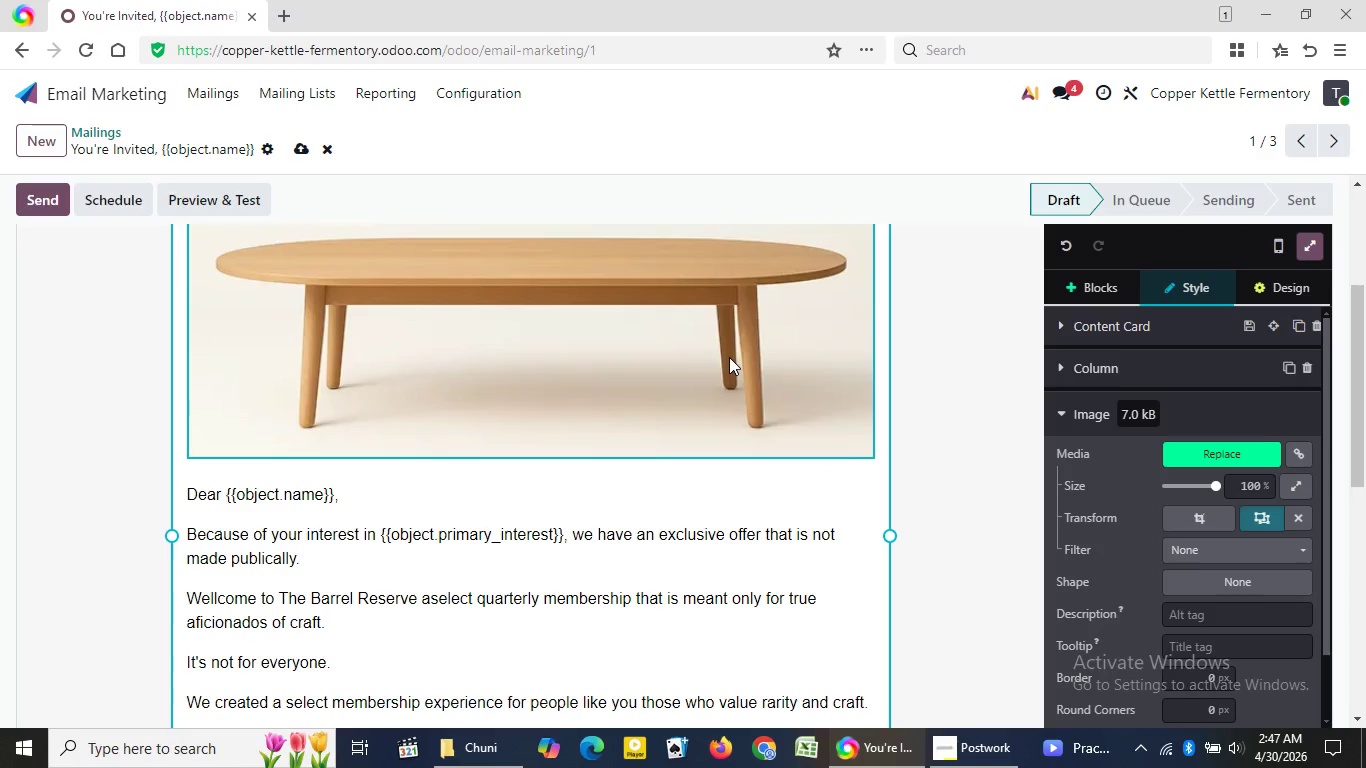 
double_click([279, 499])
 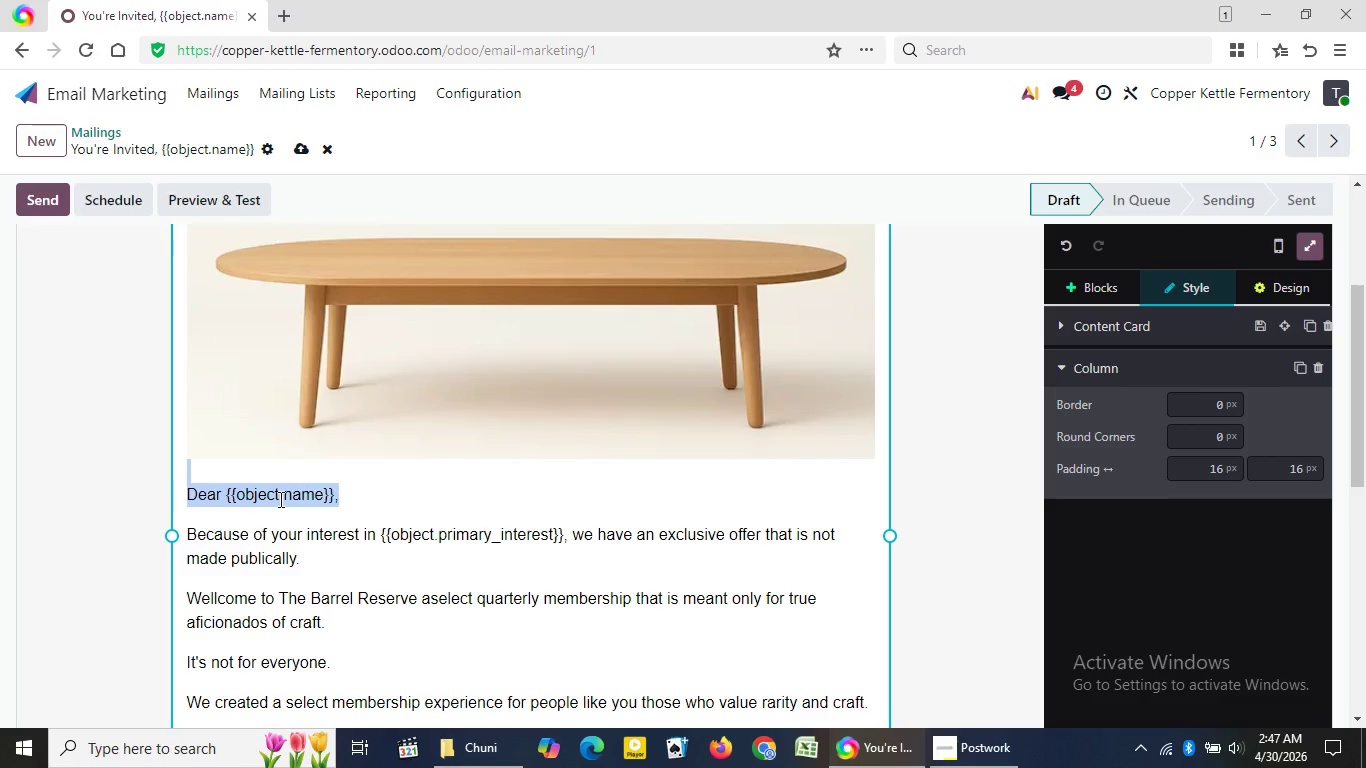 
triple_click([279, 499])
 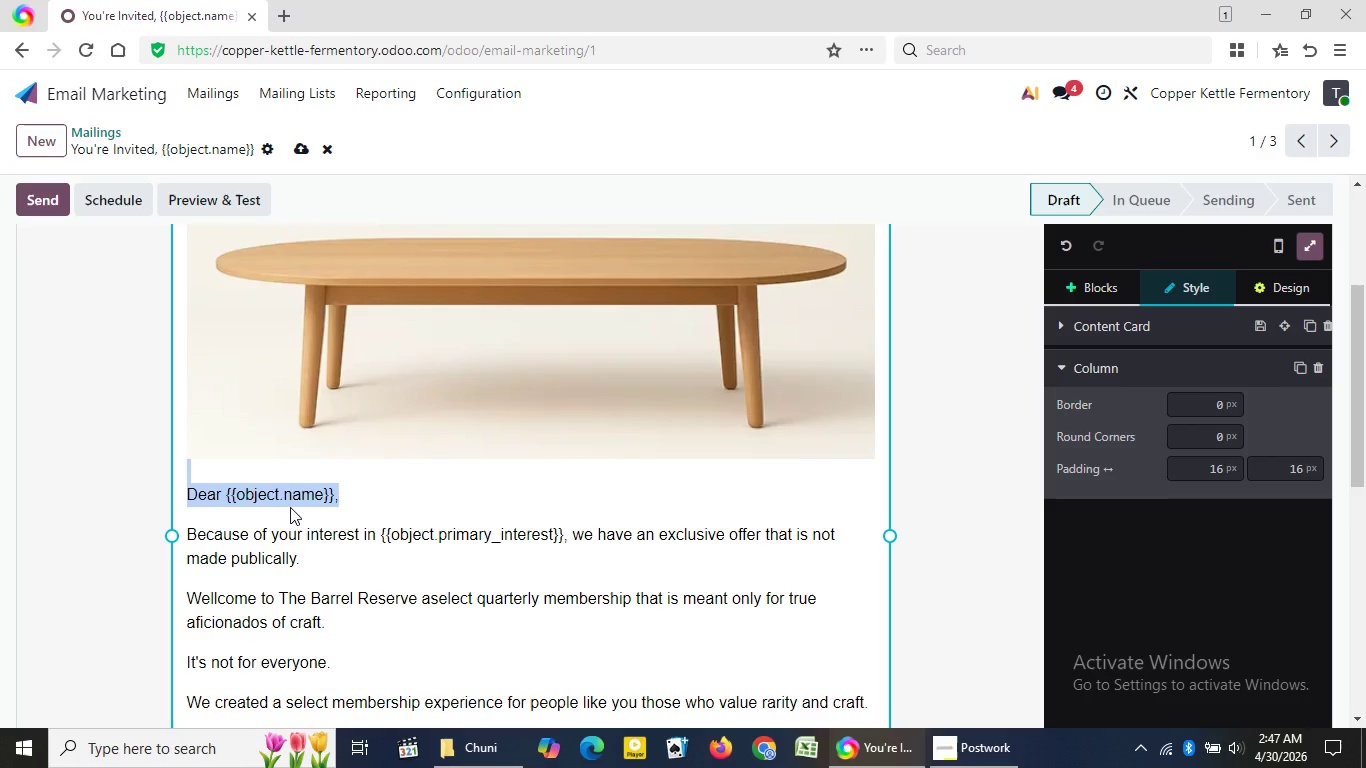 
left_click([290, 507])
 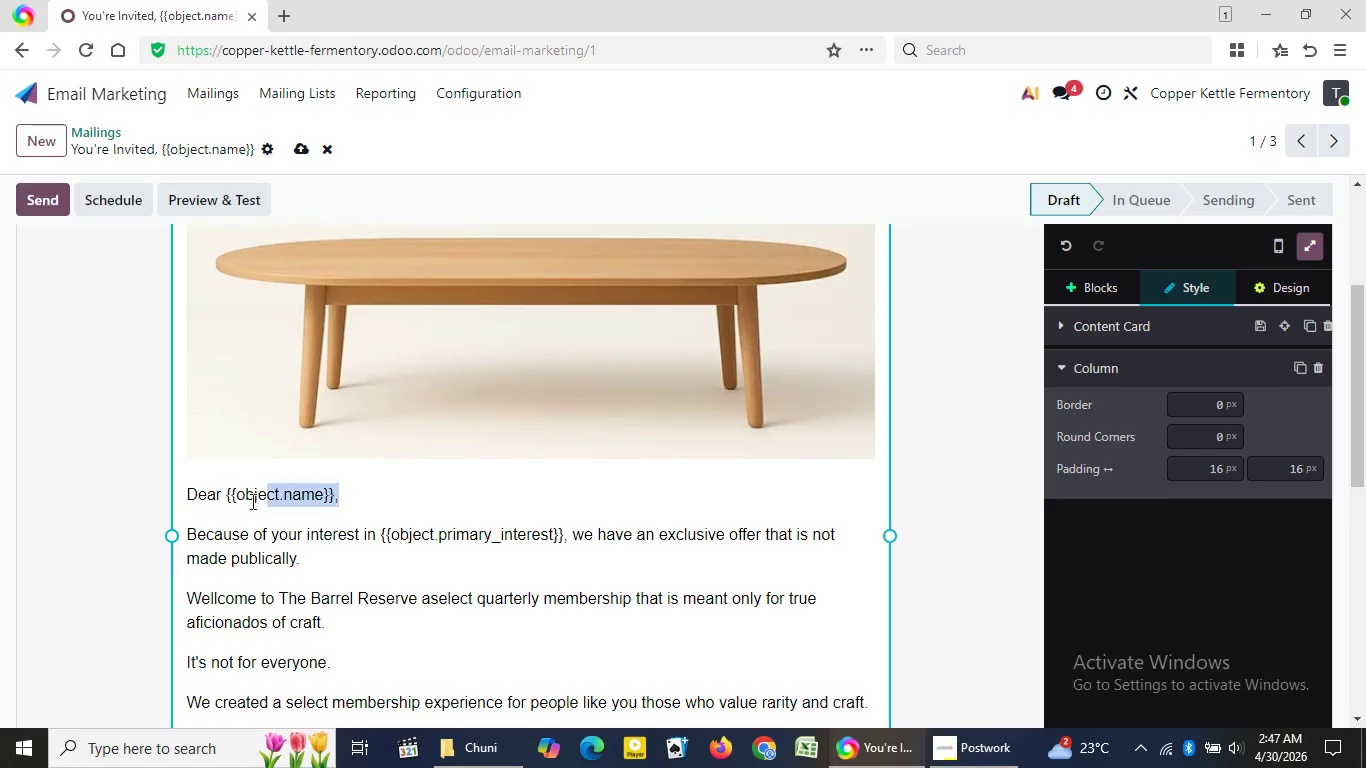 
left_click_drag(start_coordinate=[348, 497], to_coordinate=[182, 489])
 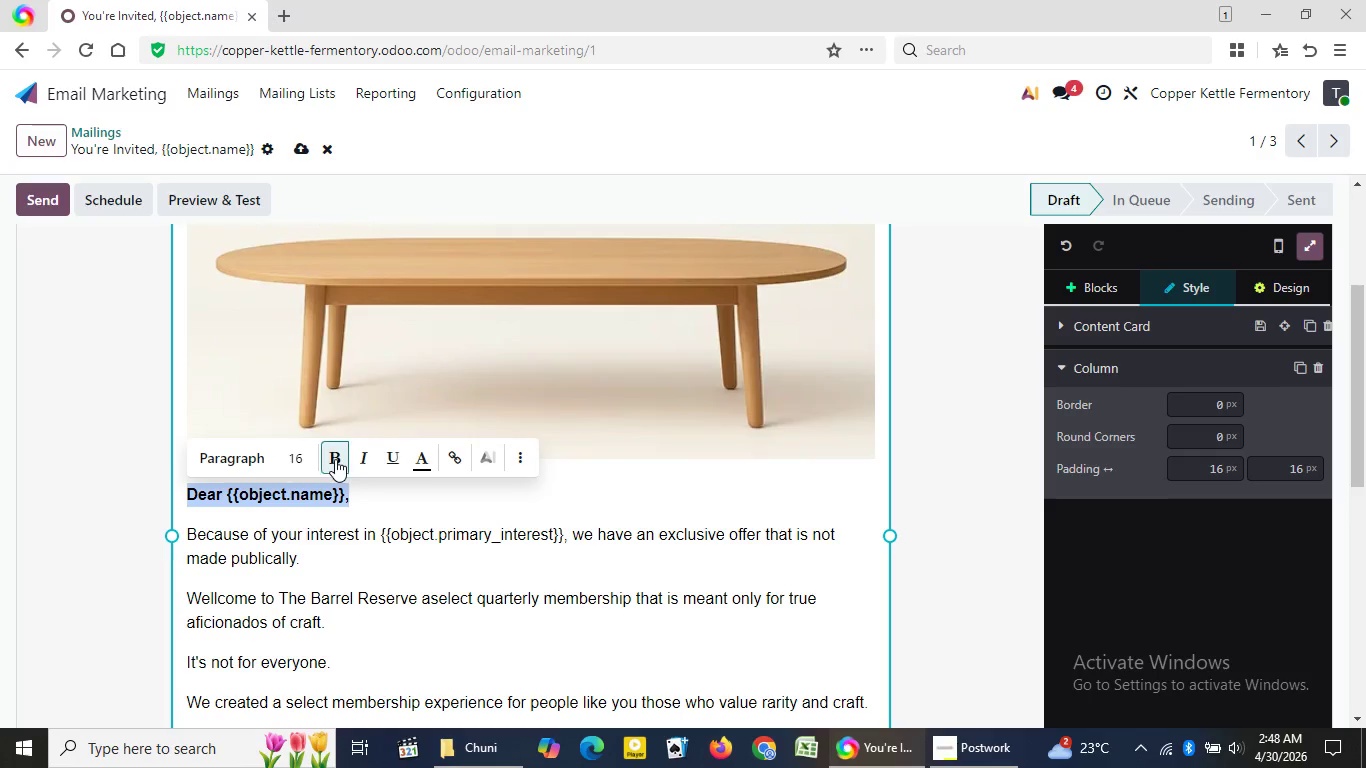 
left_click([335, 459])
 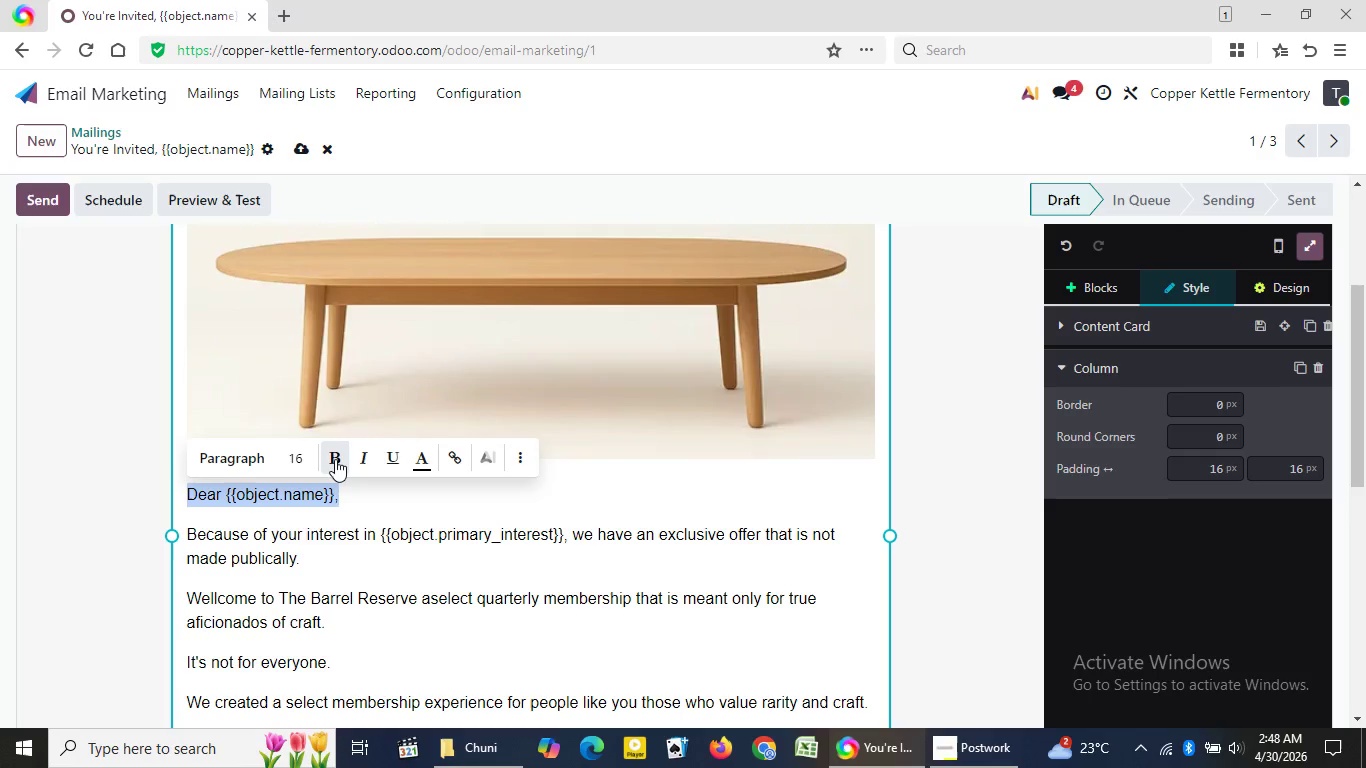 
left_click([335, 459])
 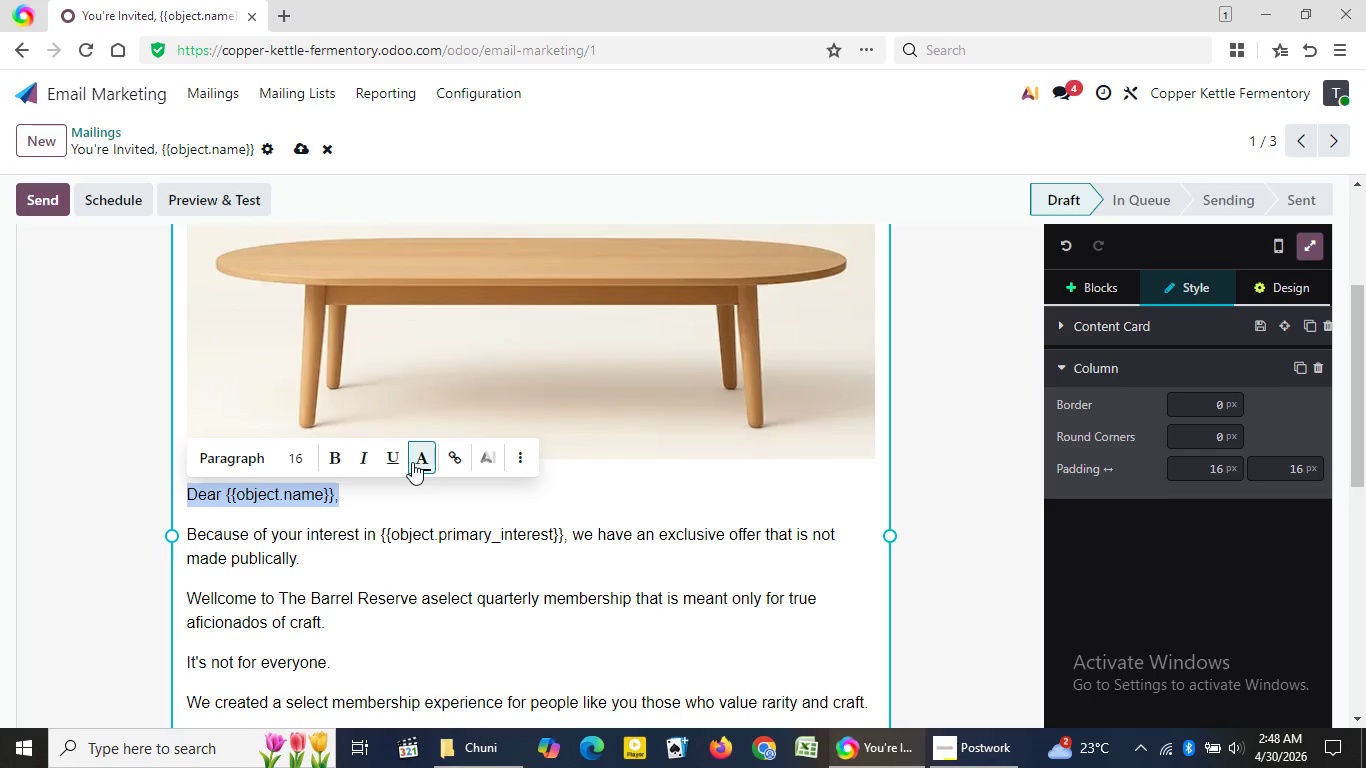 
left_click([412, 462])
 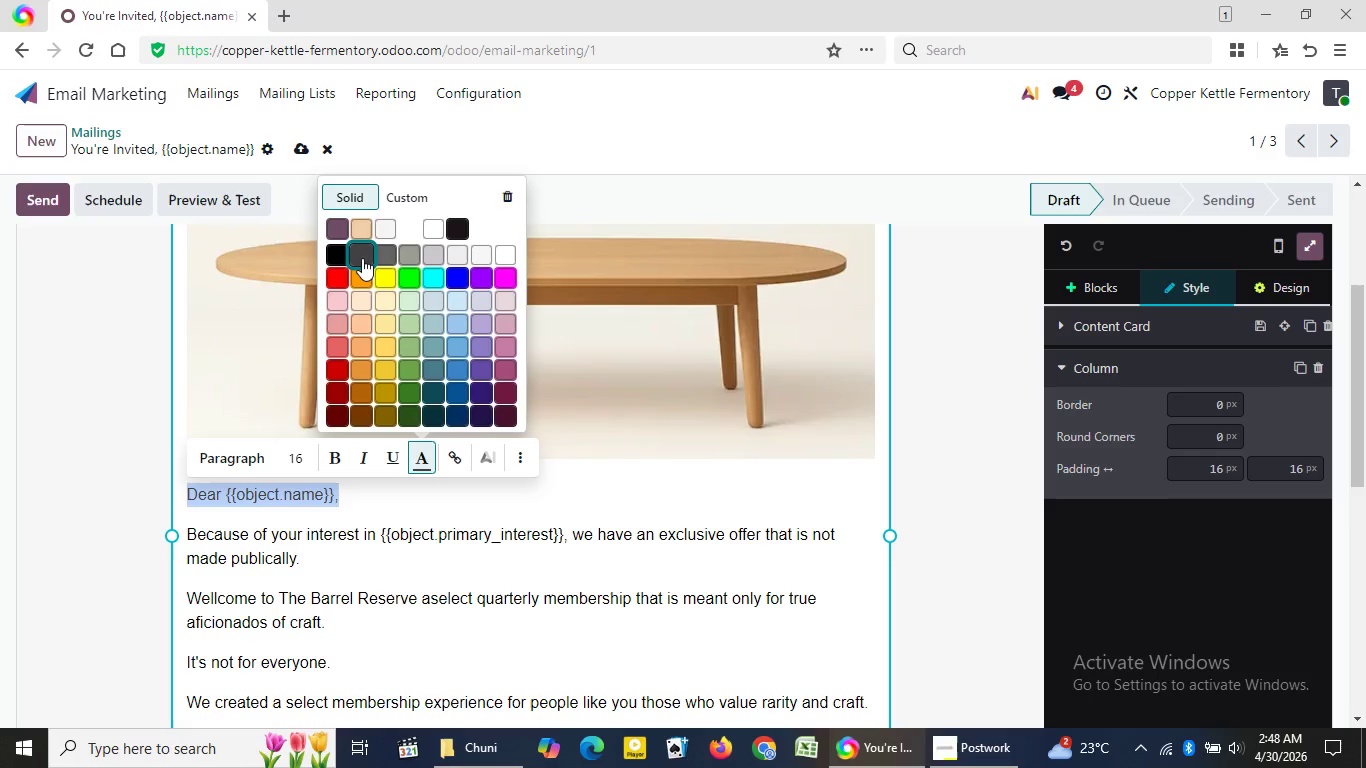 
left_click([362, 258])
 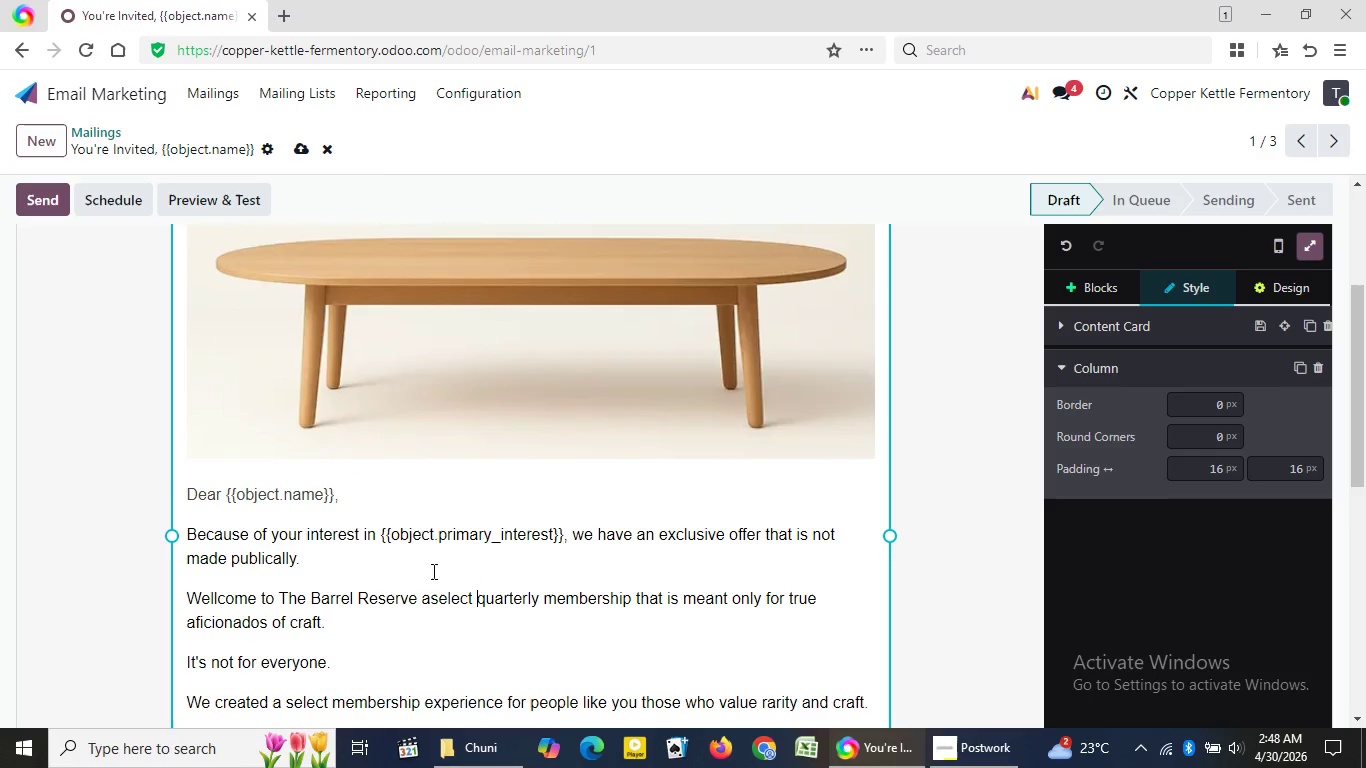 
left_click([476, 585])
 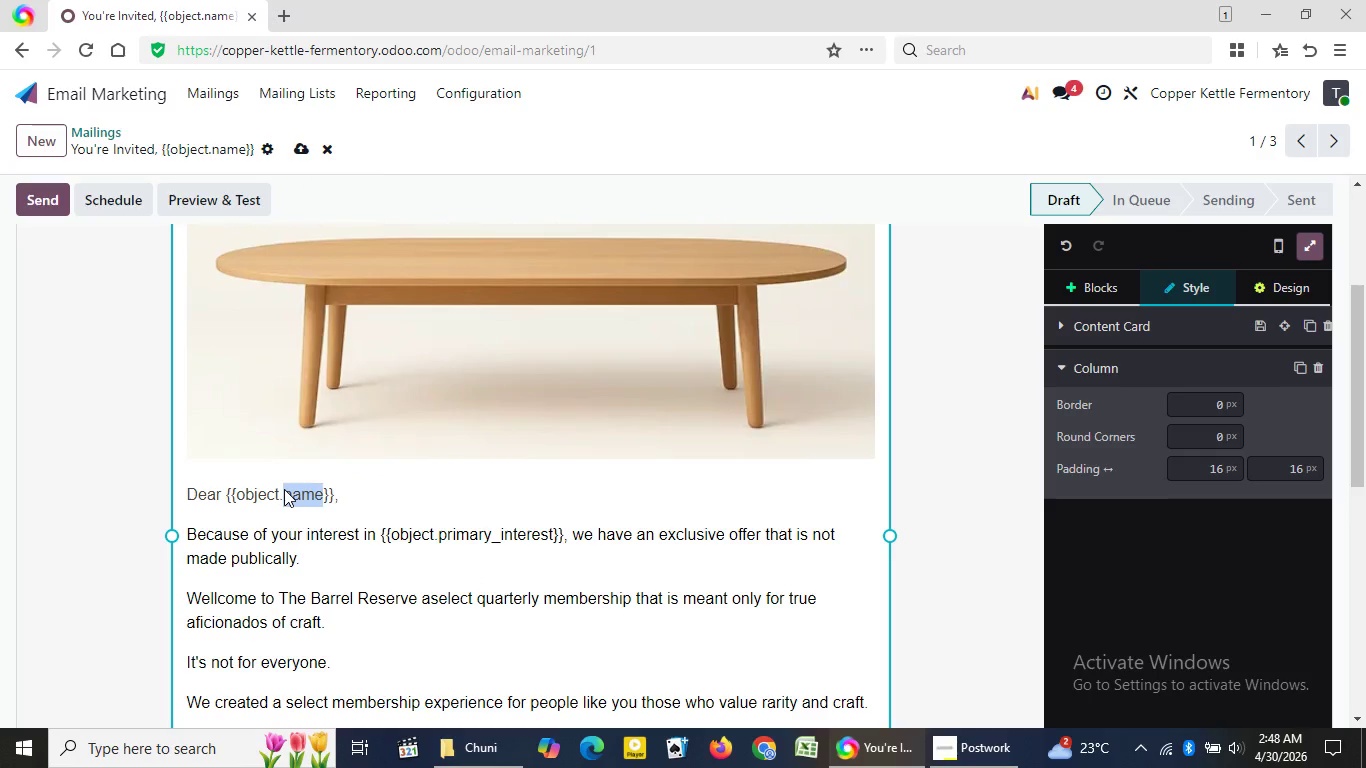 
double_click([284, 489])
 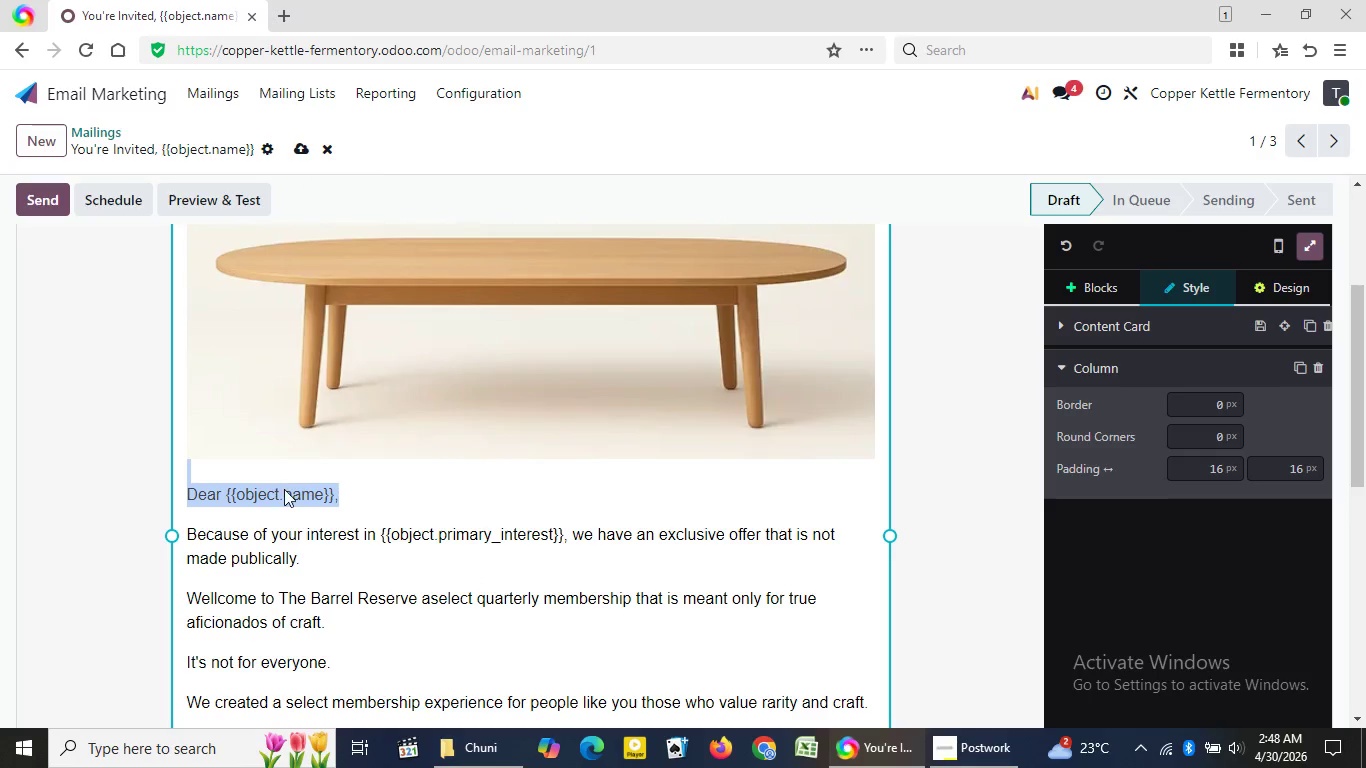 
triple_click([284, 489])
 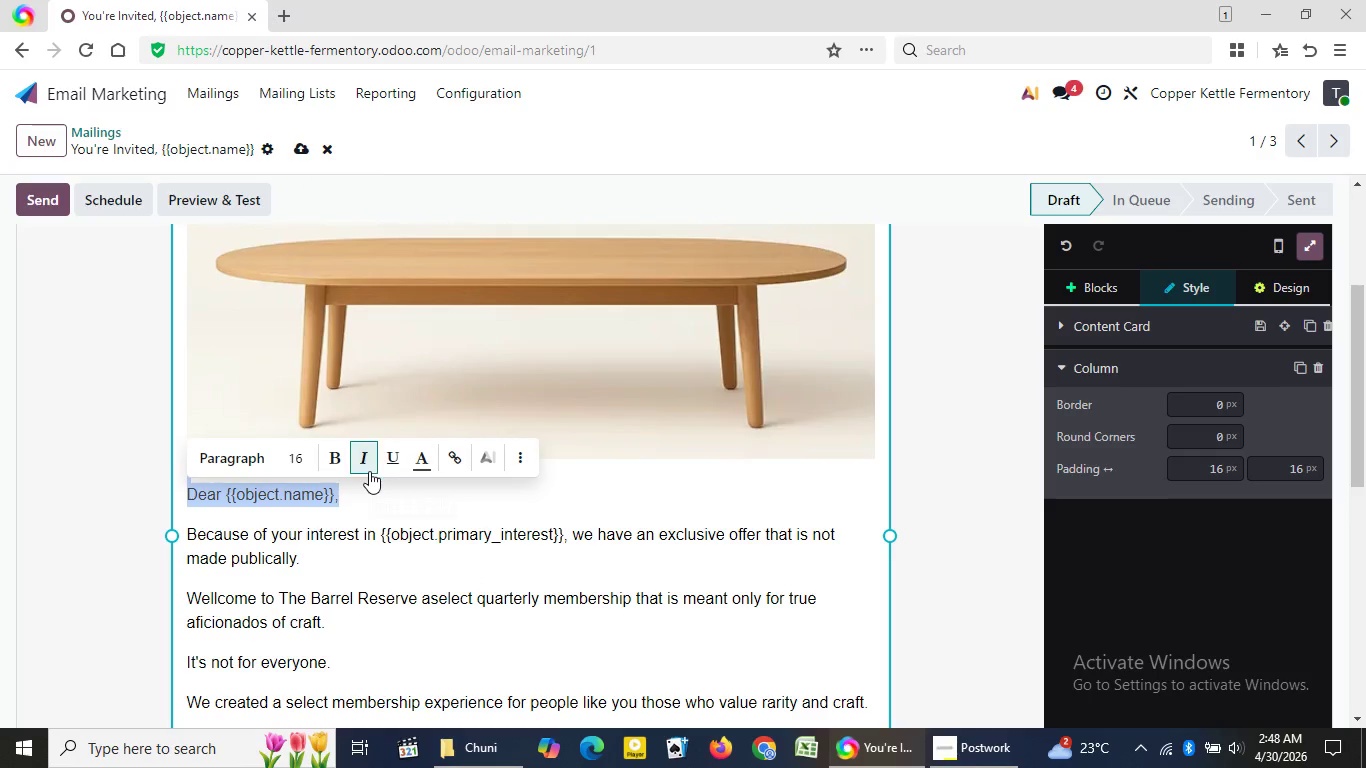 
left_click([369, 471])
 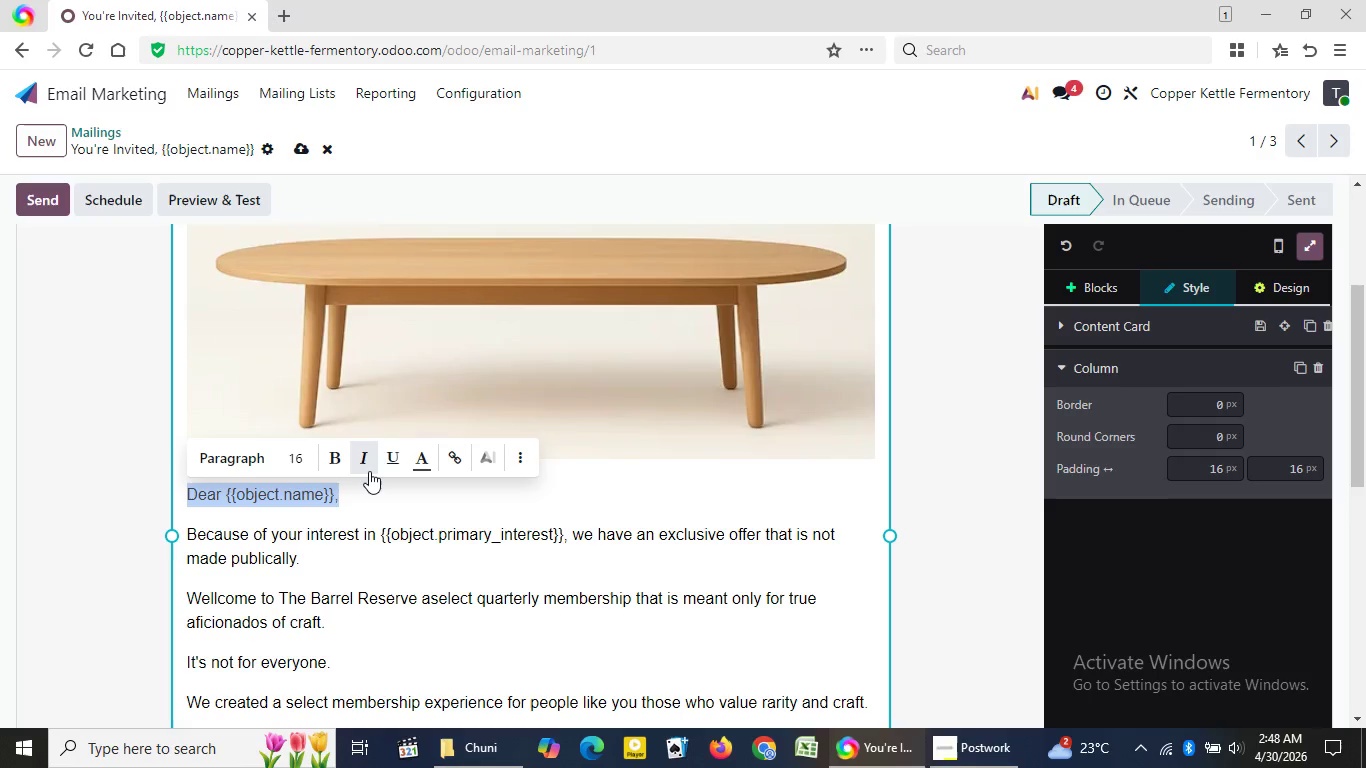 
left_click([369, 471])
 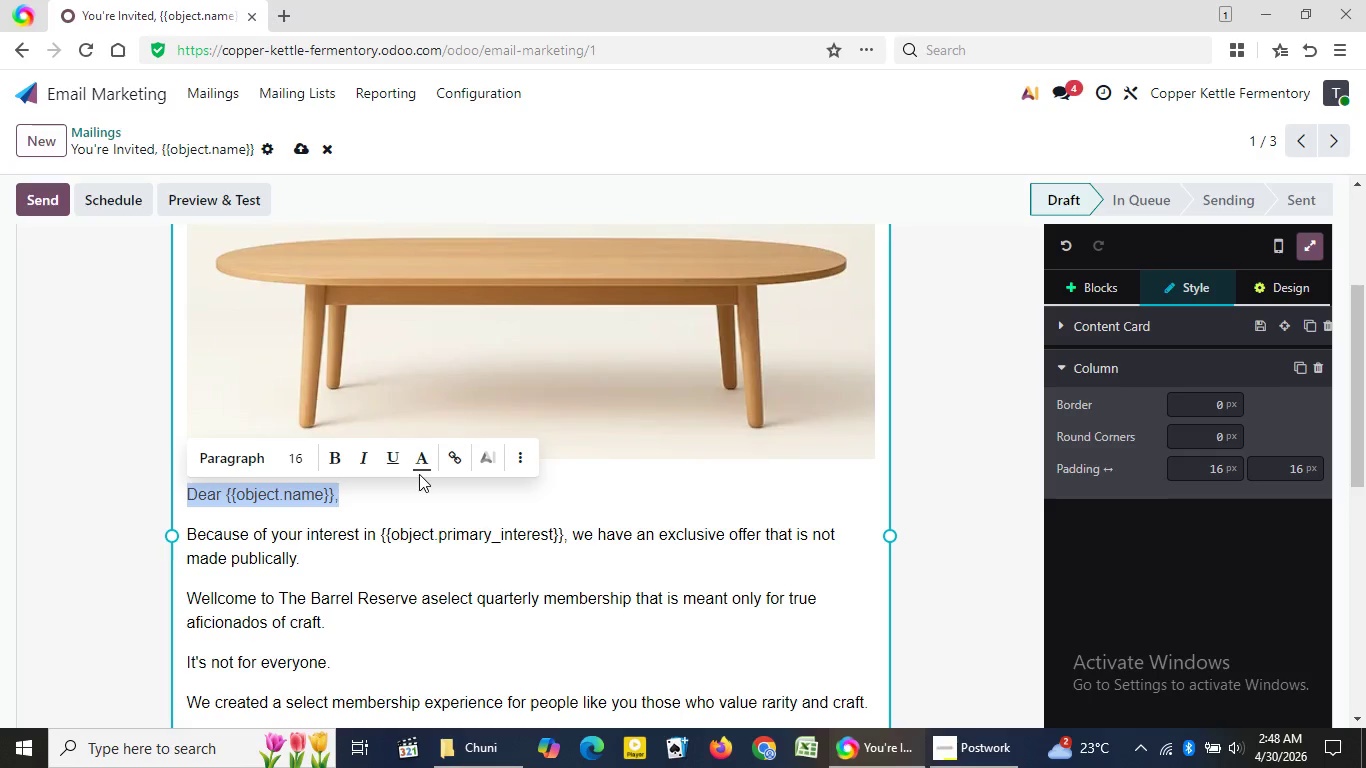 
left_click([419, 474])
 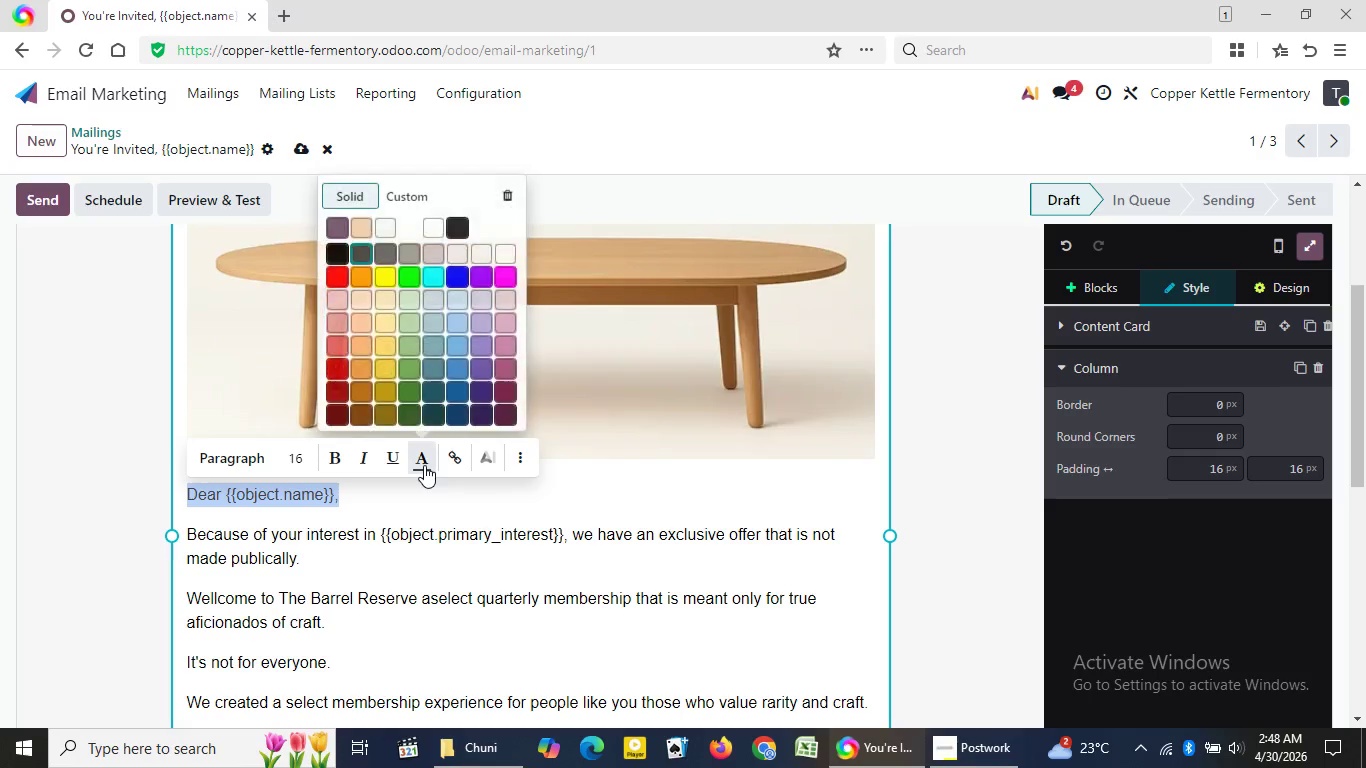 
left_click([424, 465])
 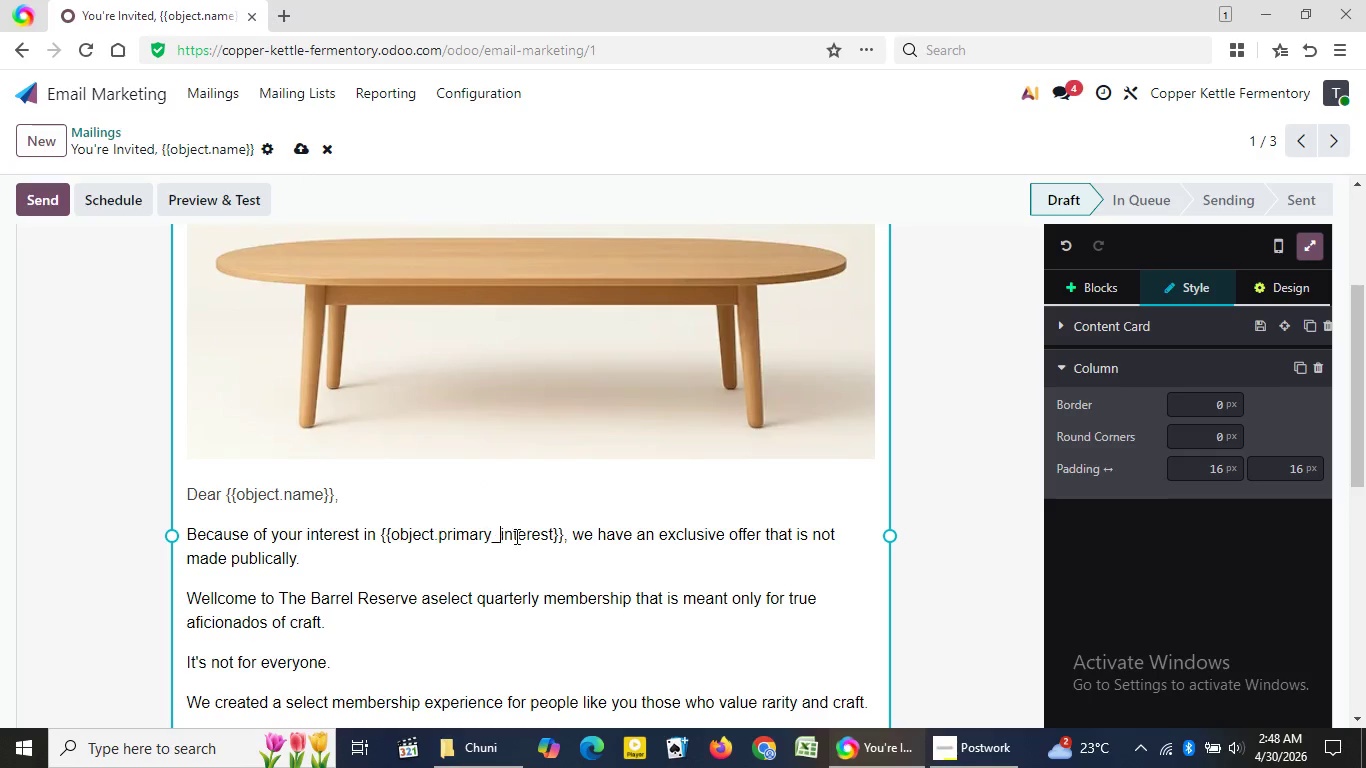 
left_click([496, 542])
 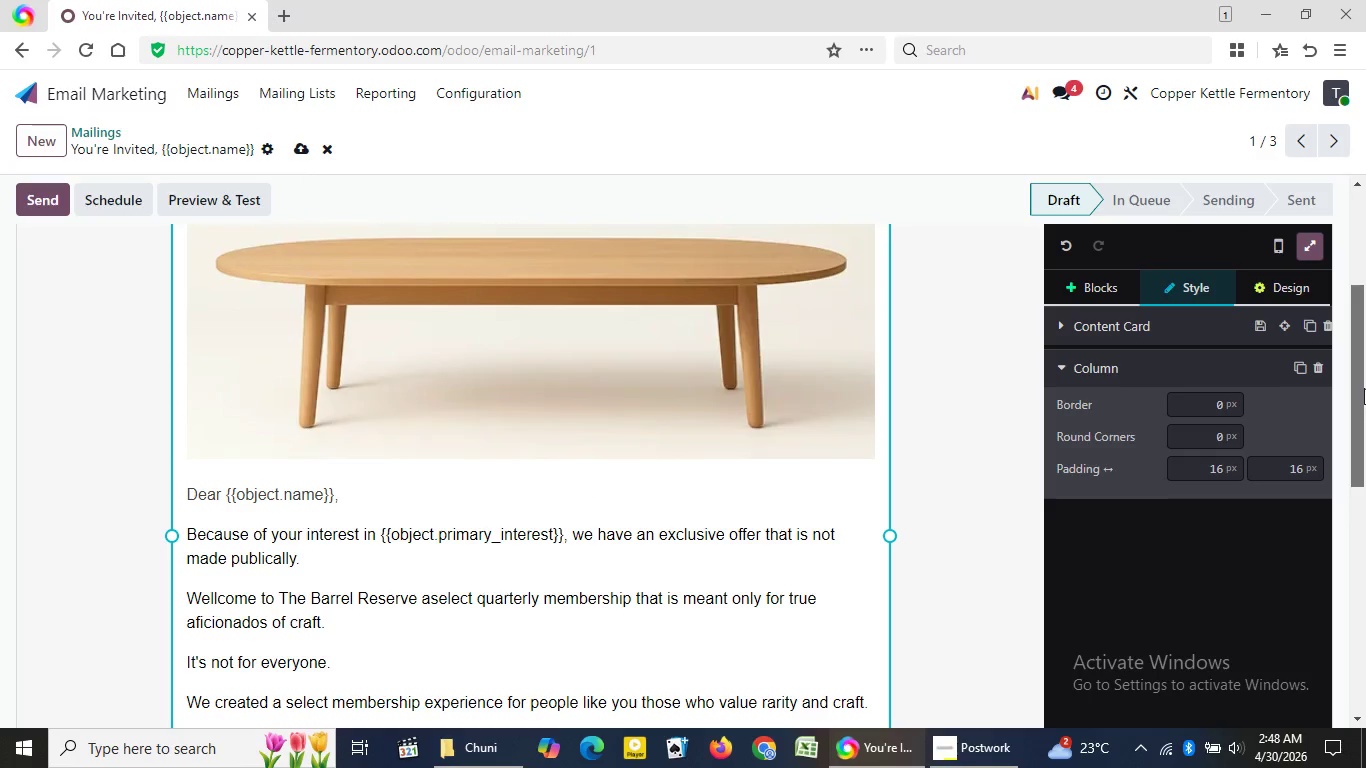 
left_click_drag(start_coordinate=[1362, 376], to_coordinate=[1358, 450])
 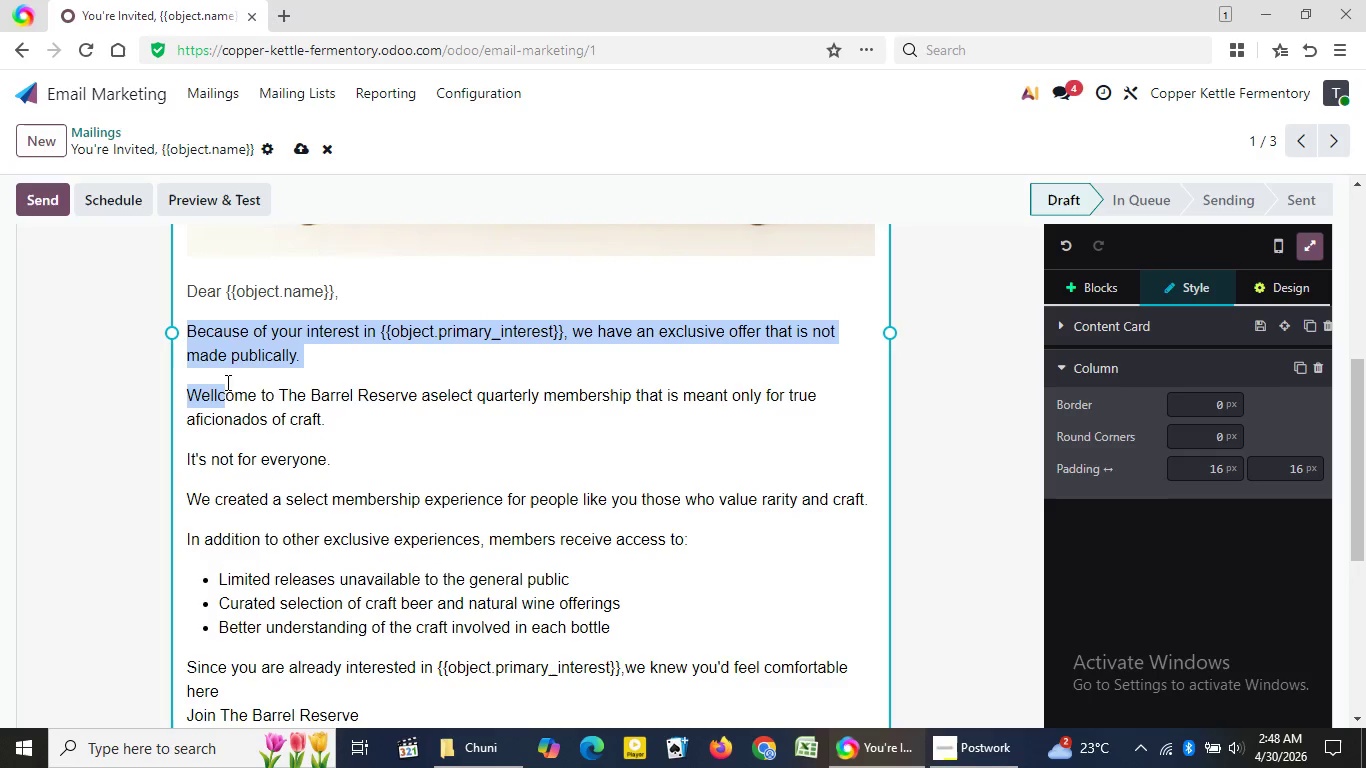 
left_click_drag(start_coordinate=[190, 325], to_coordinate=[374, 708])
 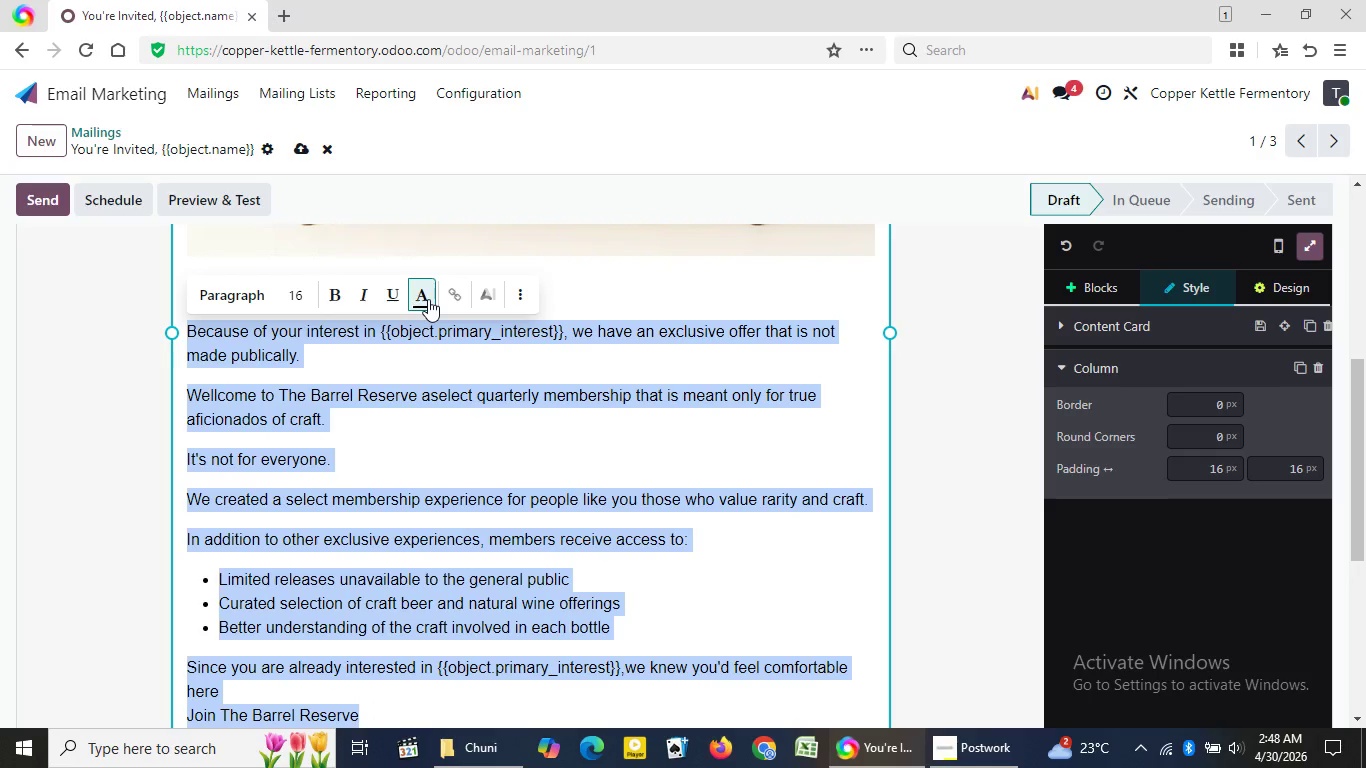 
left_click([428, 299])
 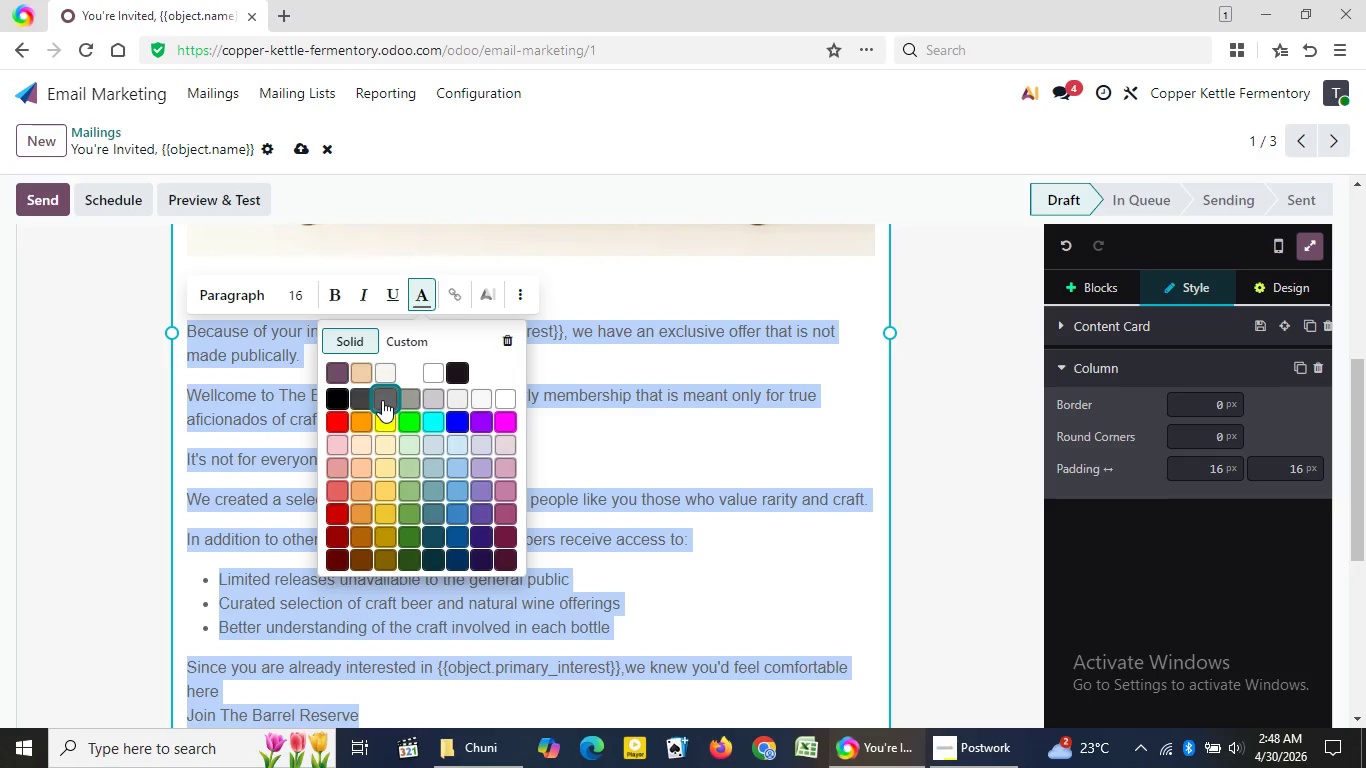 
left_click([382, 400])
 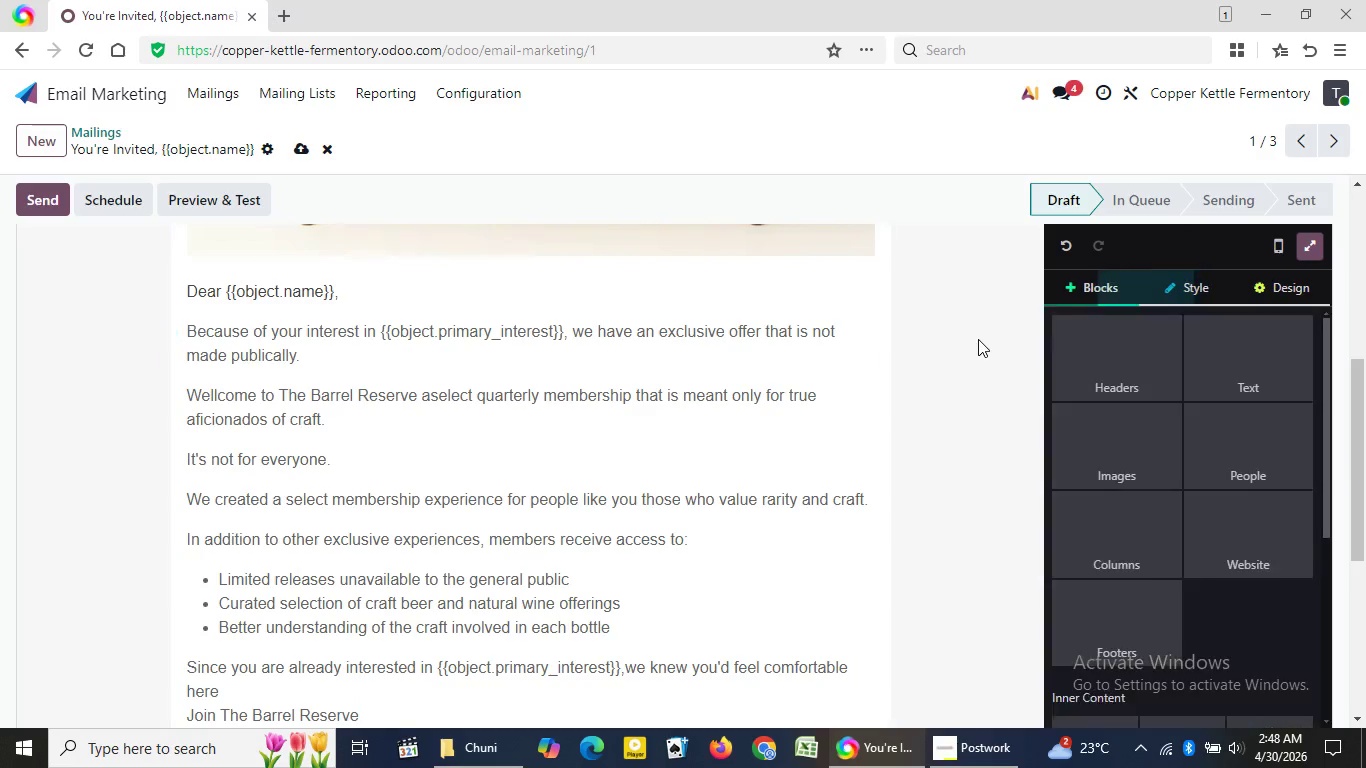 
left_click([978, 339])
 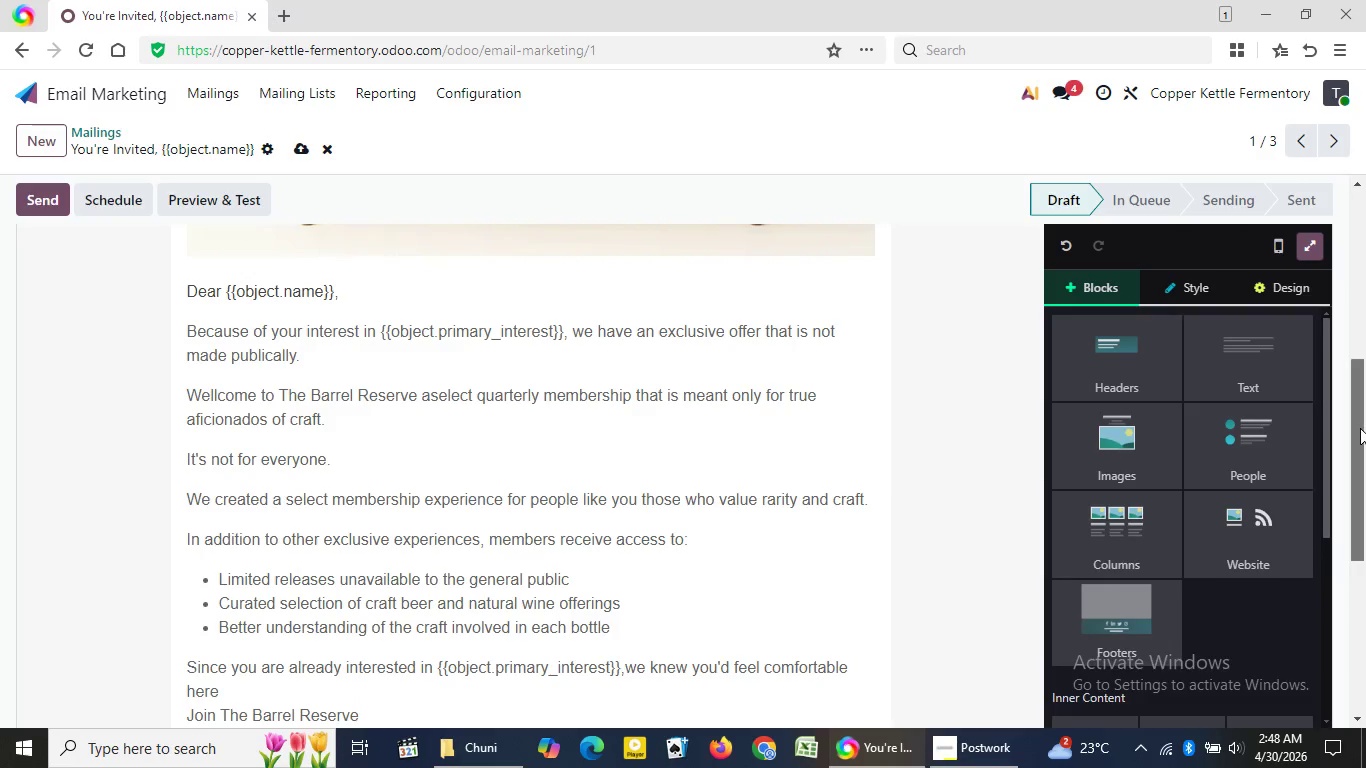 
left_click_drag(start_coordinate=[1360, 427], to_coordinate=[1365, 511])
 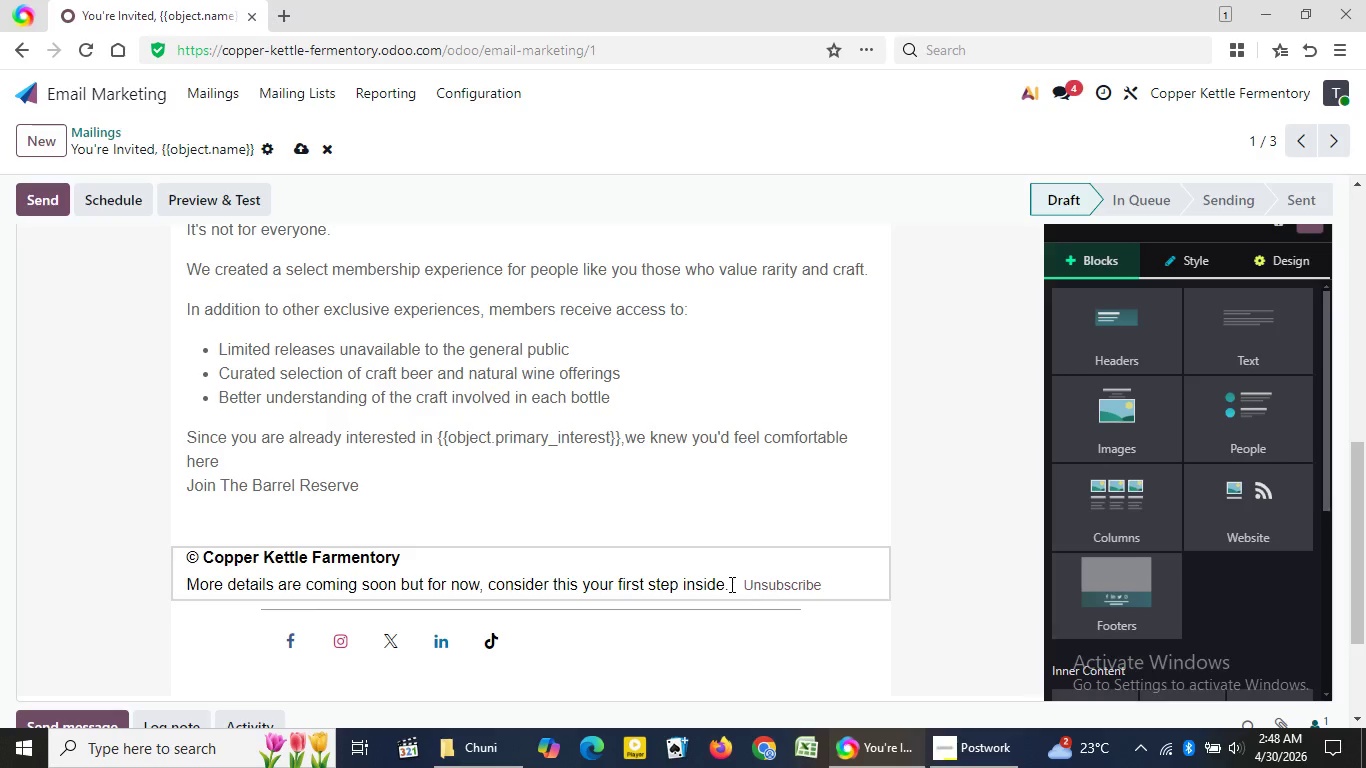 
wait(5.62)
 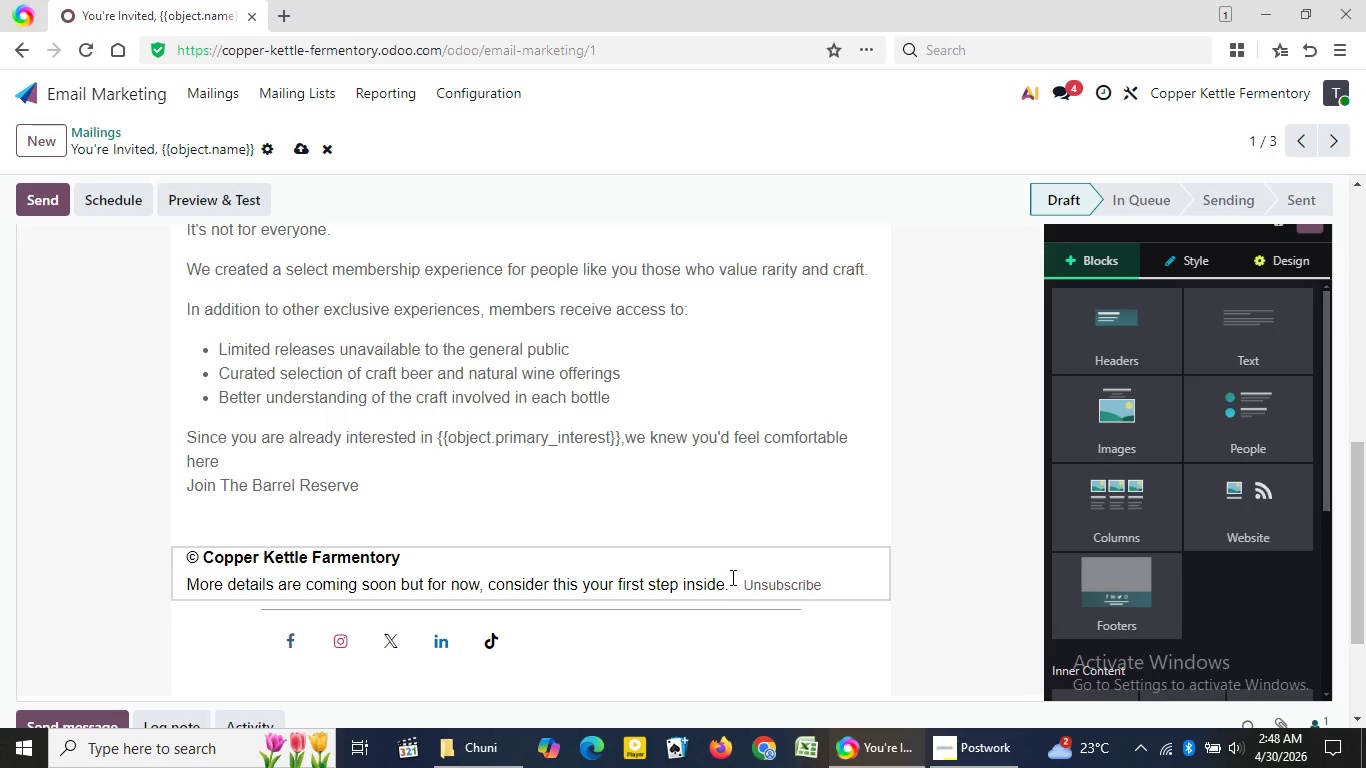 
left_click_drag(start_coordinate=[730, 584], to_coordinate=[163, 563])
 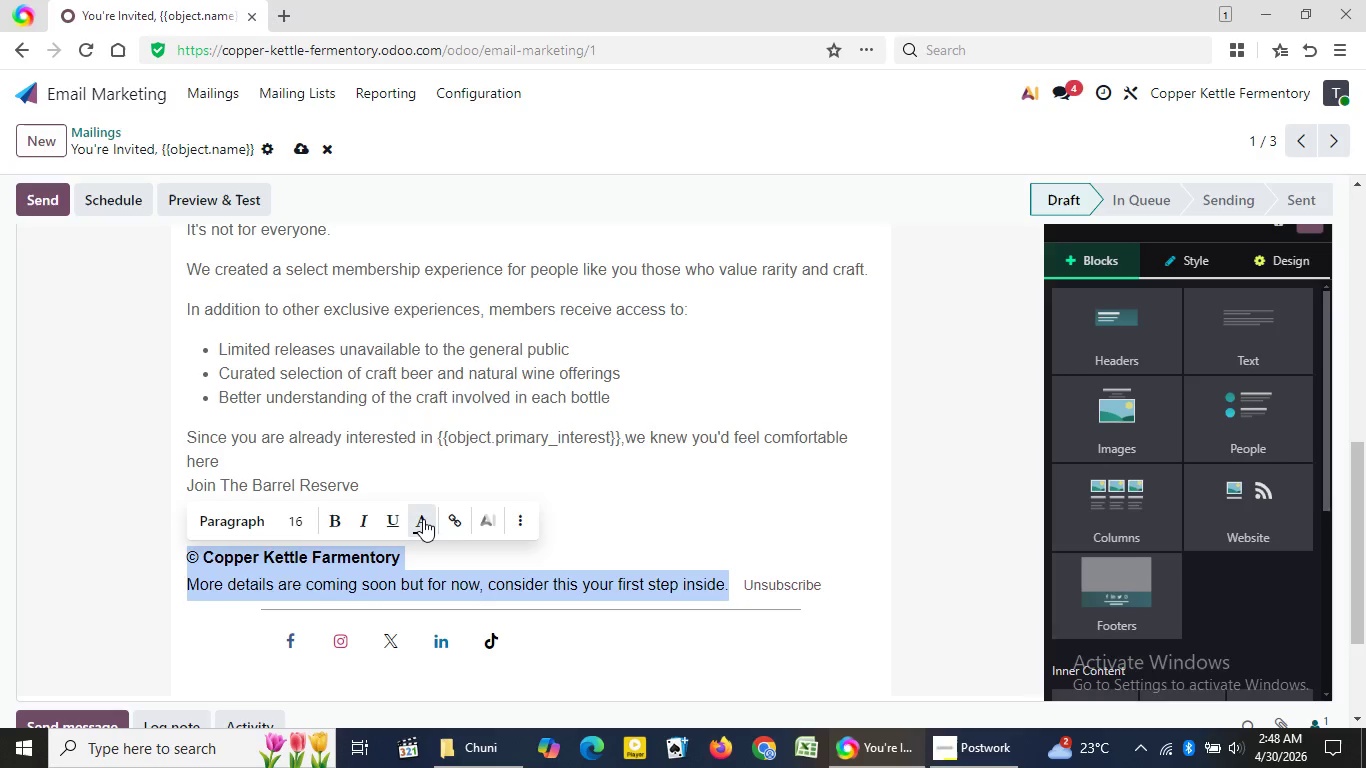 
left_click([423, 519])
 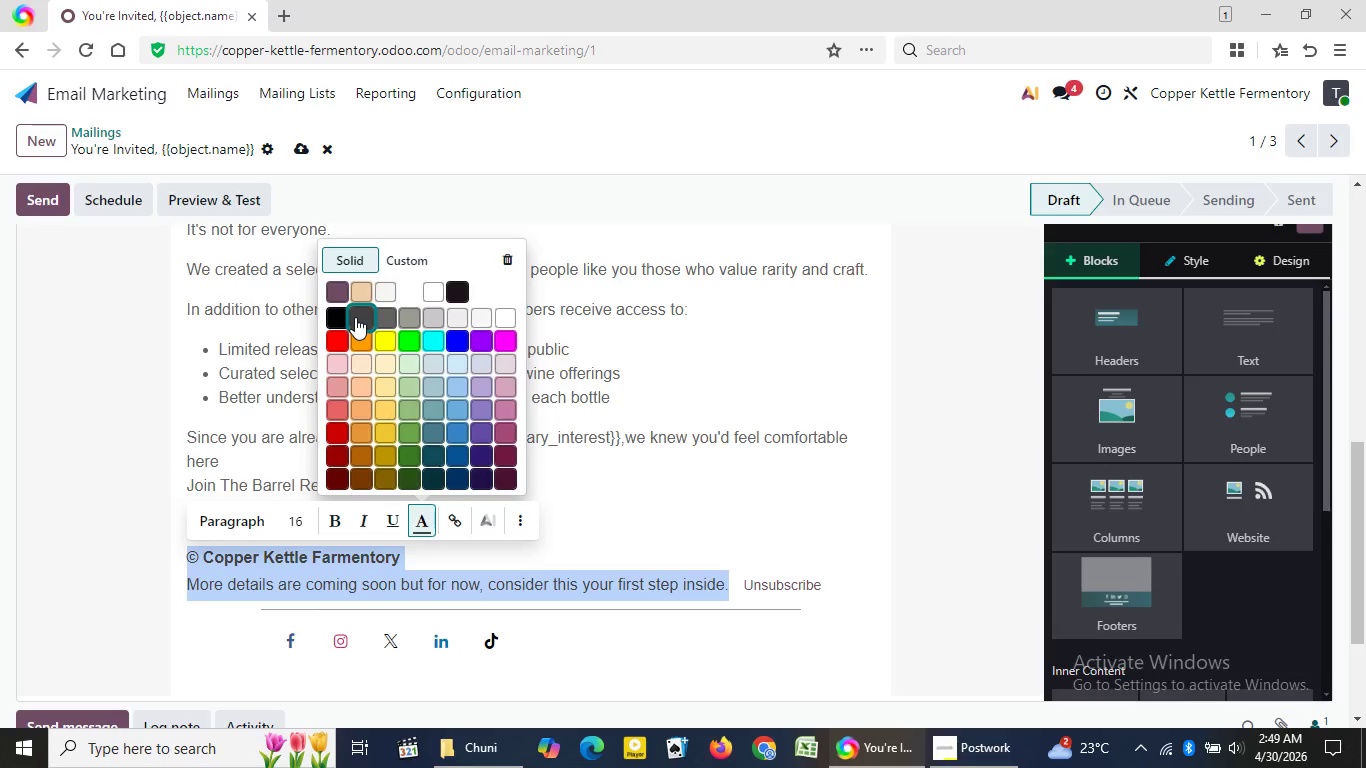 
left_click([355, 317])
 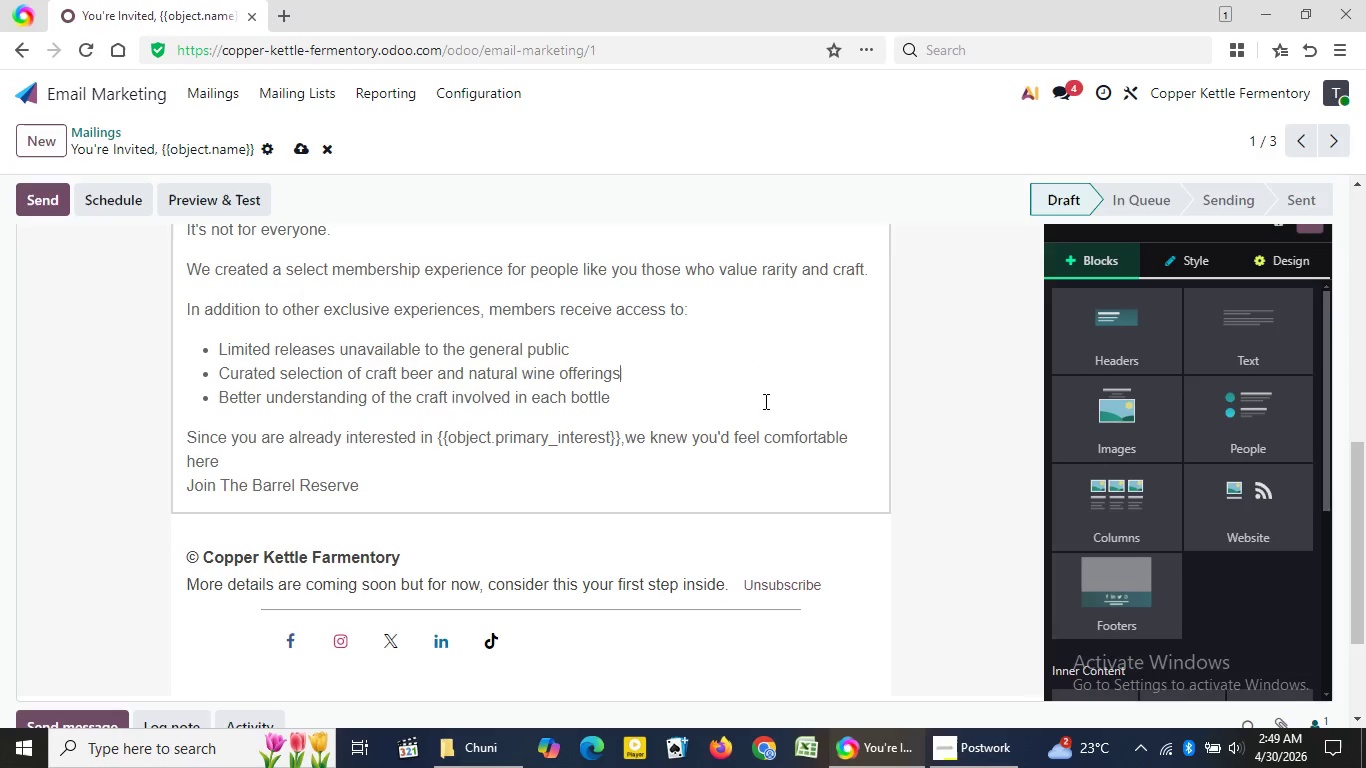 
left_click([757, 367])
 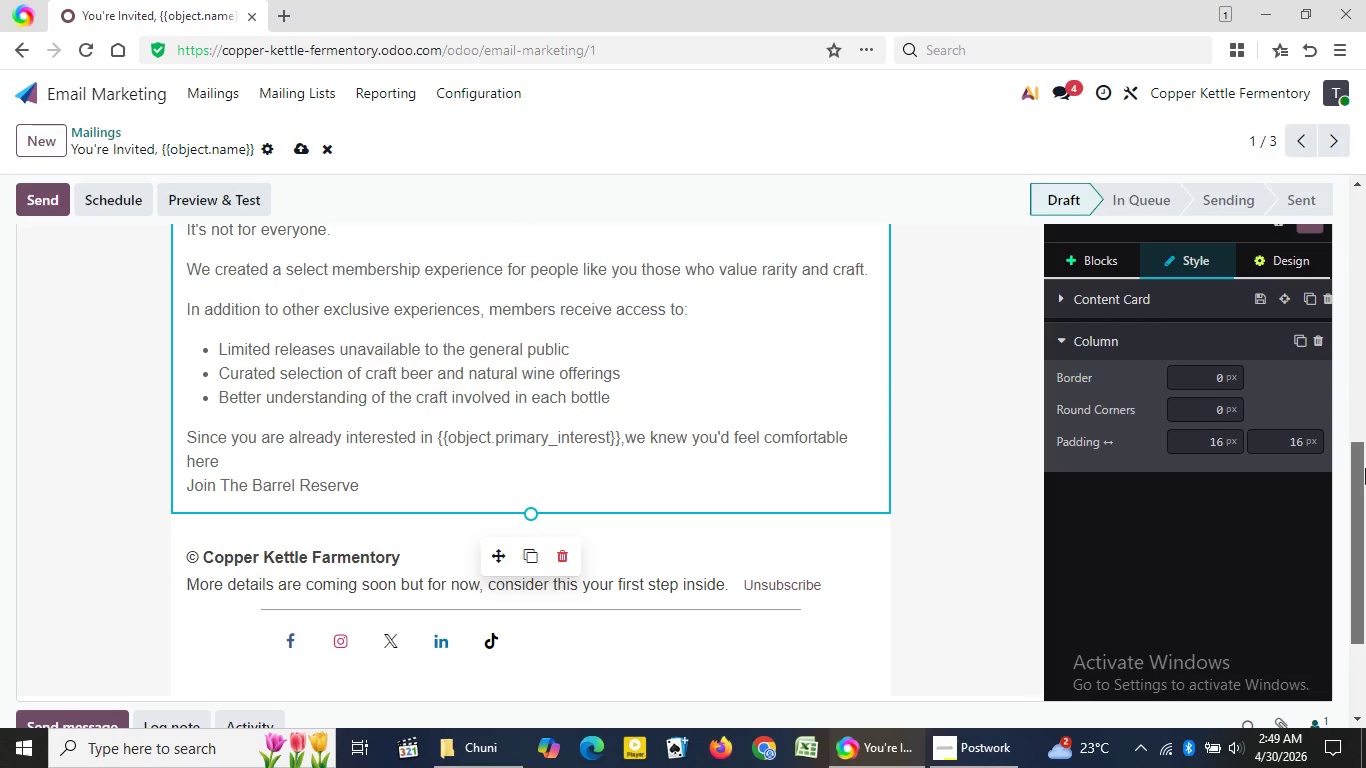 
left_click_drag(start_coordinate=[1365, 468], to_coordinate=[1365, 415])
 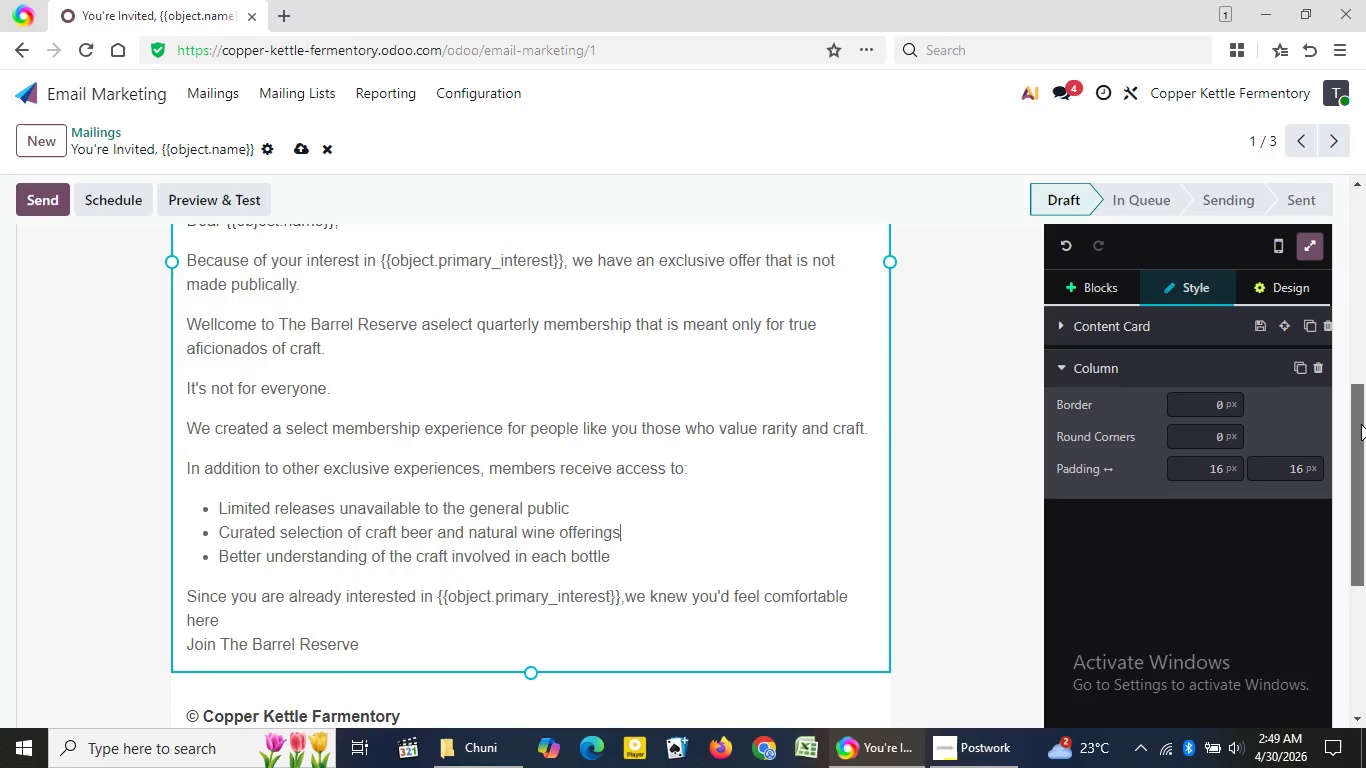 
left_click_drag(start_coordinate=[1362, 452], to_coordinate=[1354, 259])
 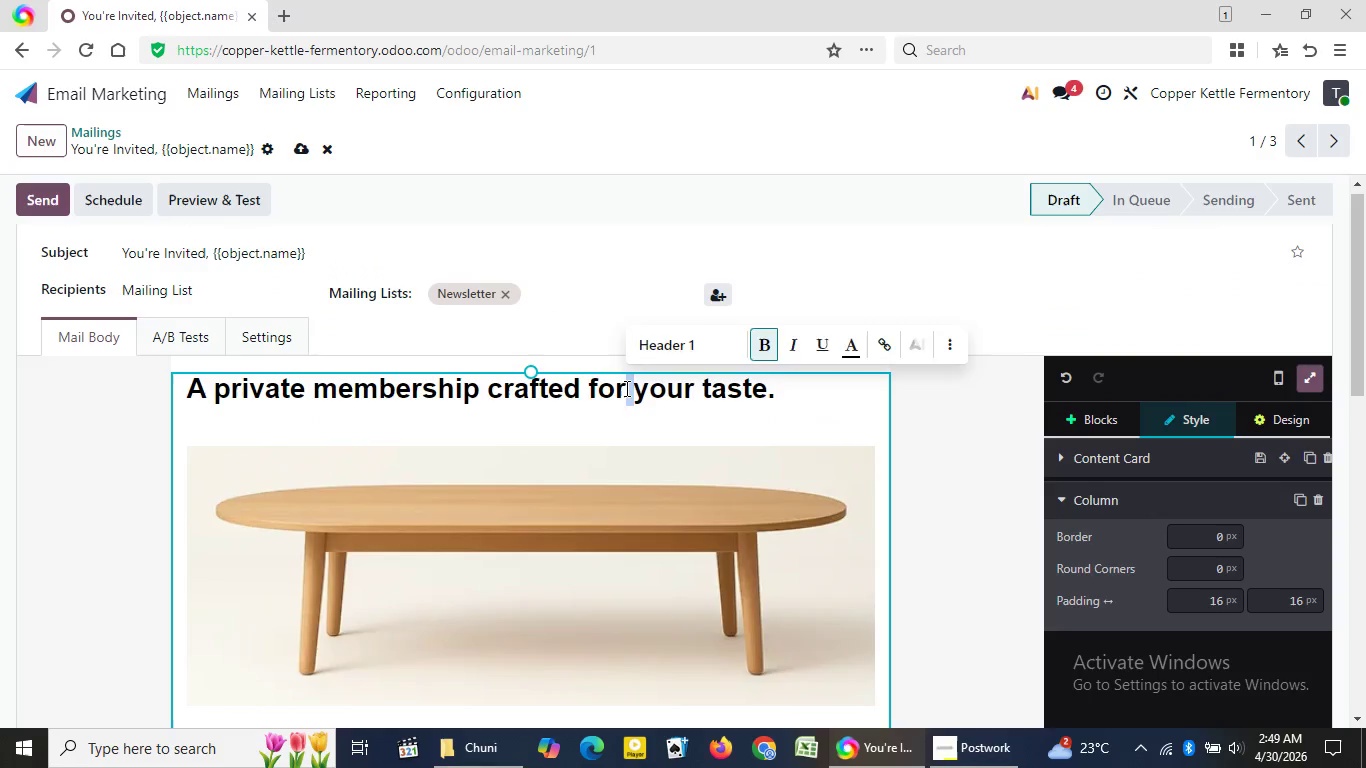 
double_click([625, 388])
 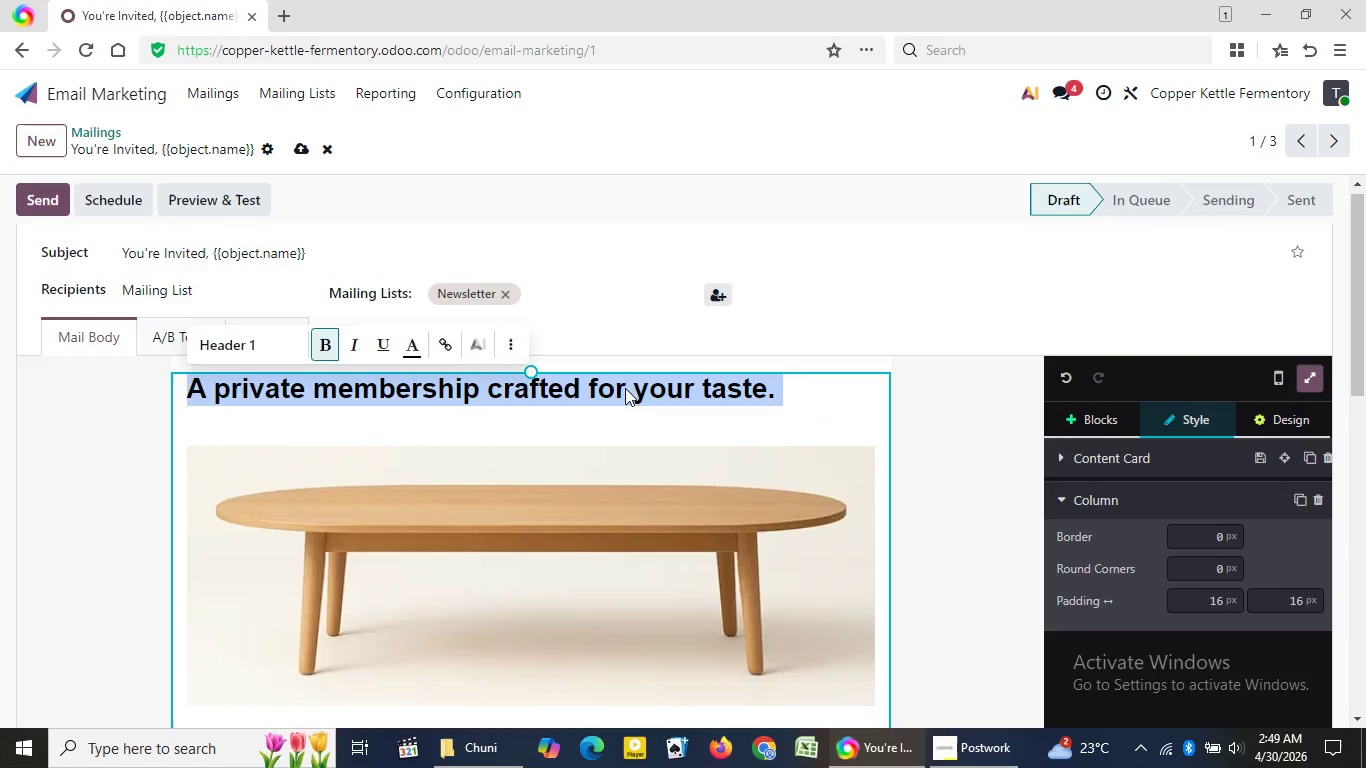 
triple_click([625, 388])
 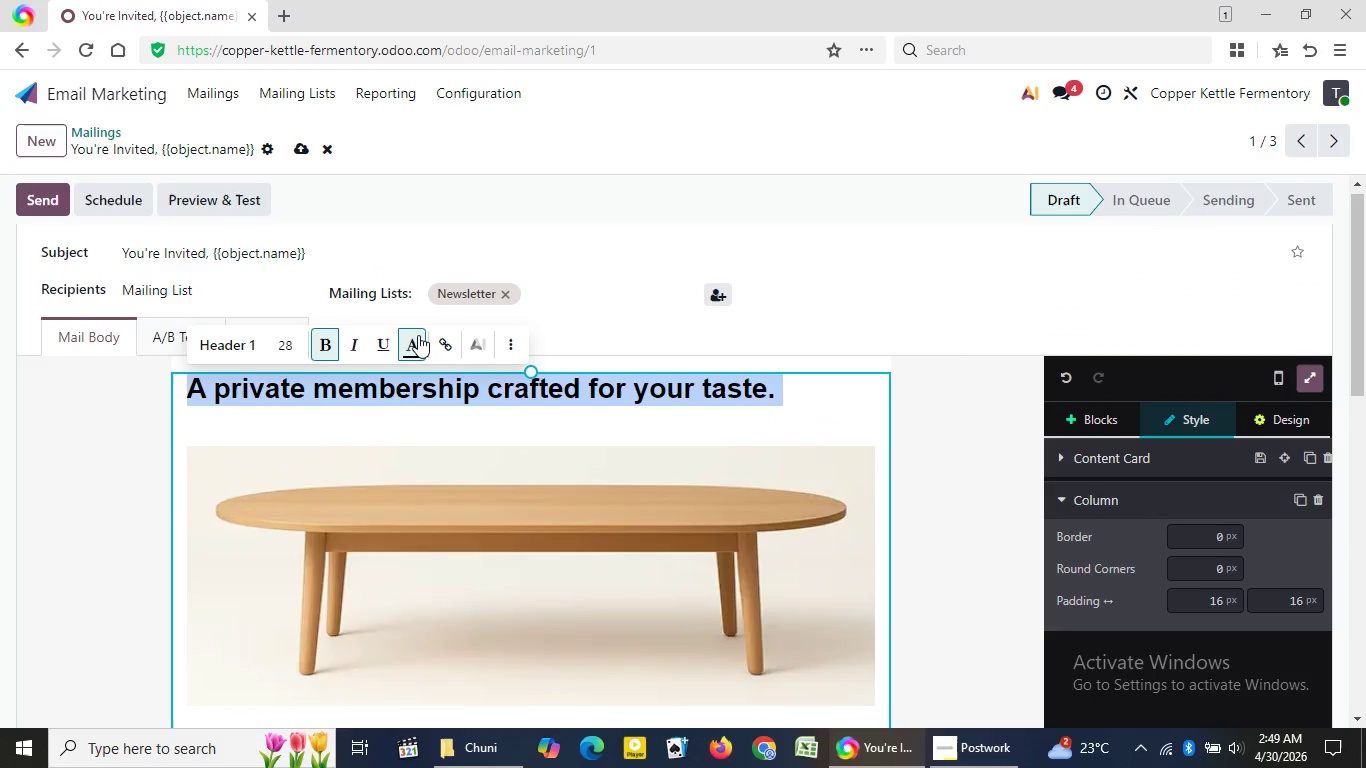 
left_click([418, 335])
 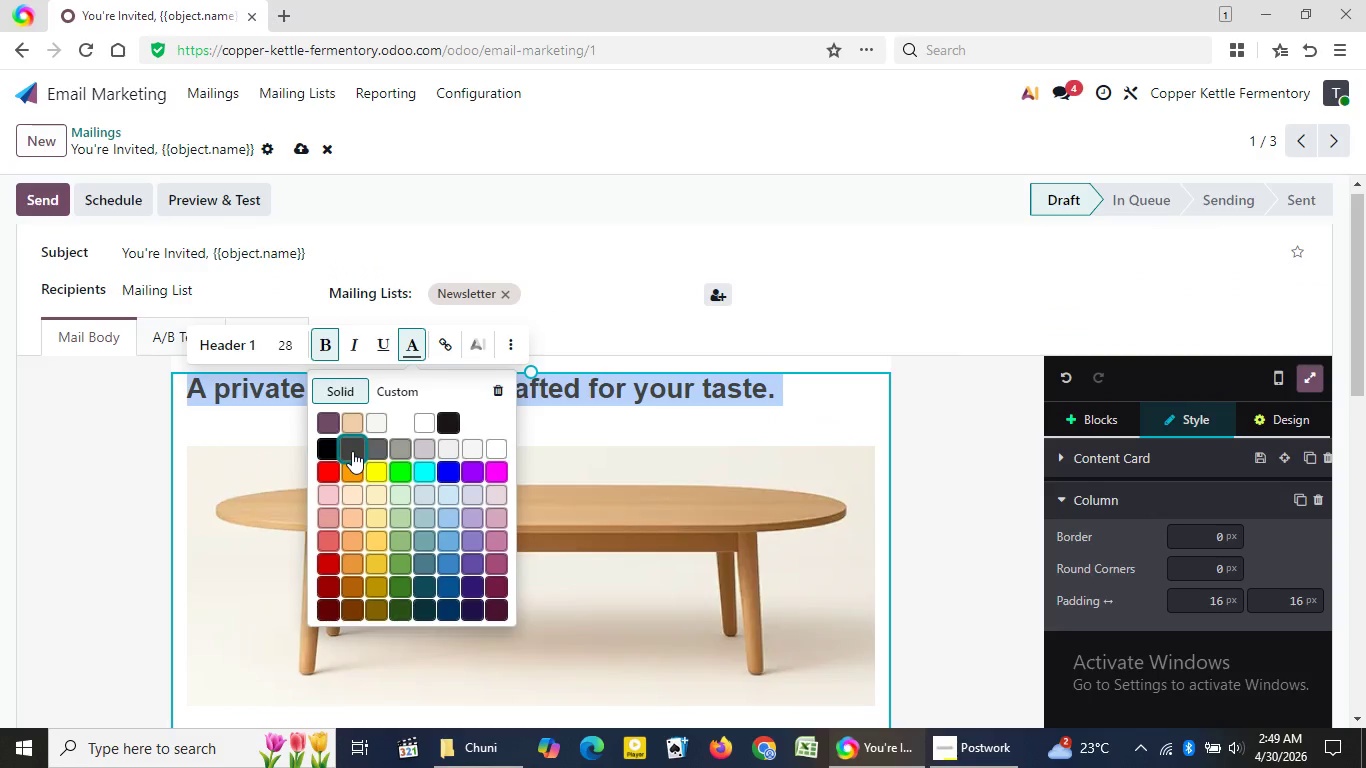 
left_click([352, 451])
 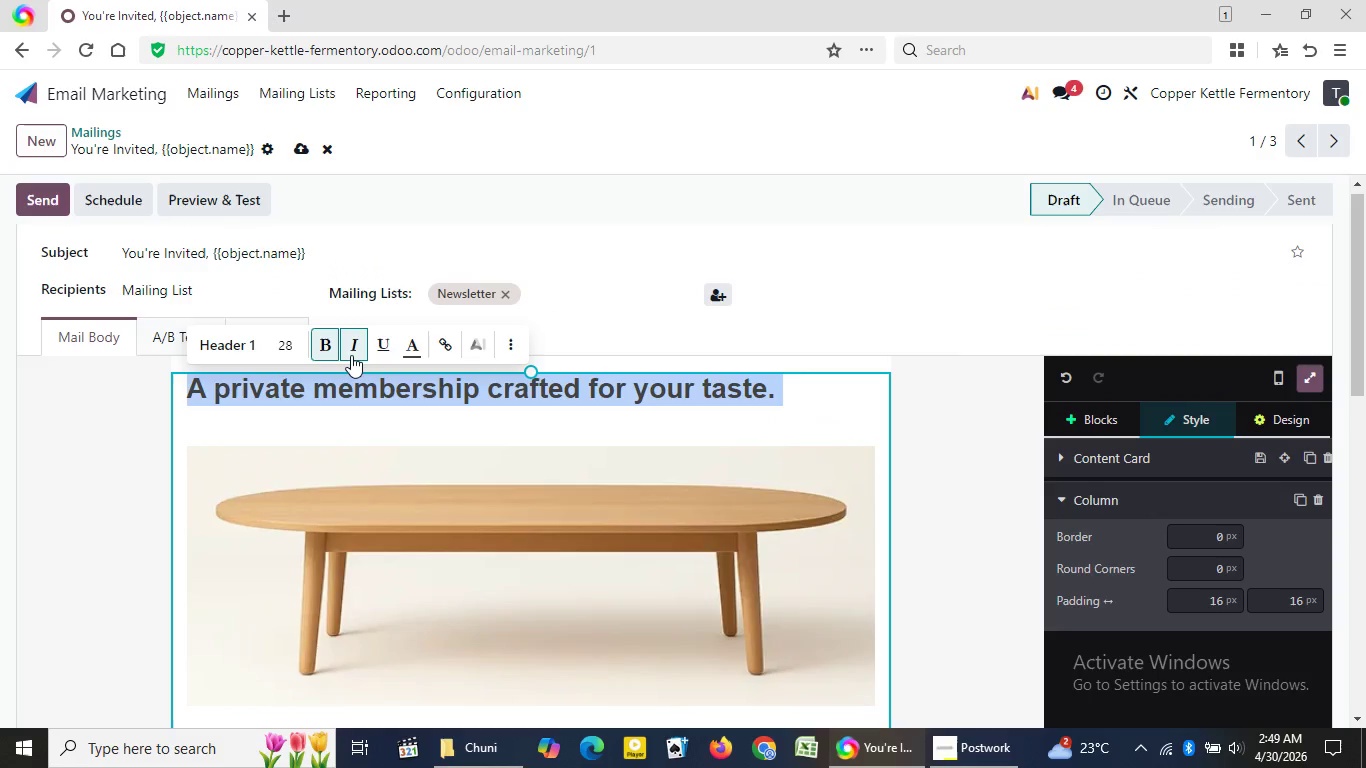 
left_click([351, 355])
 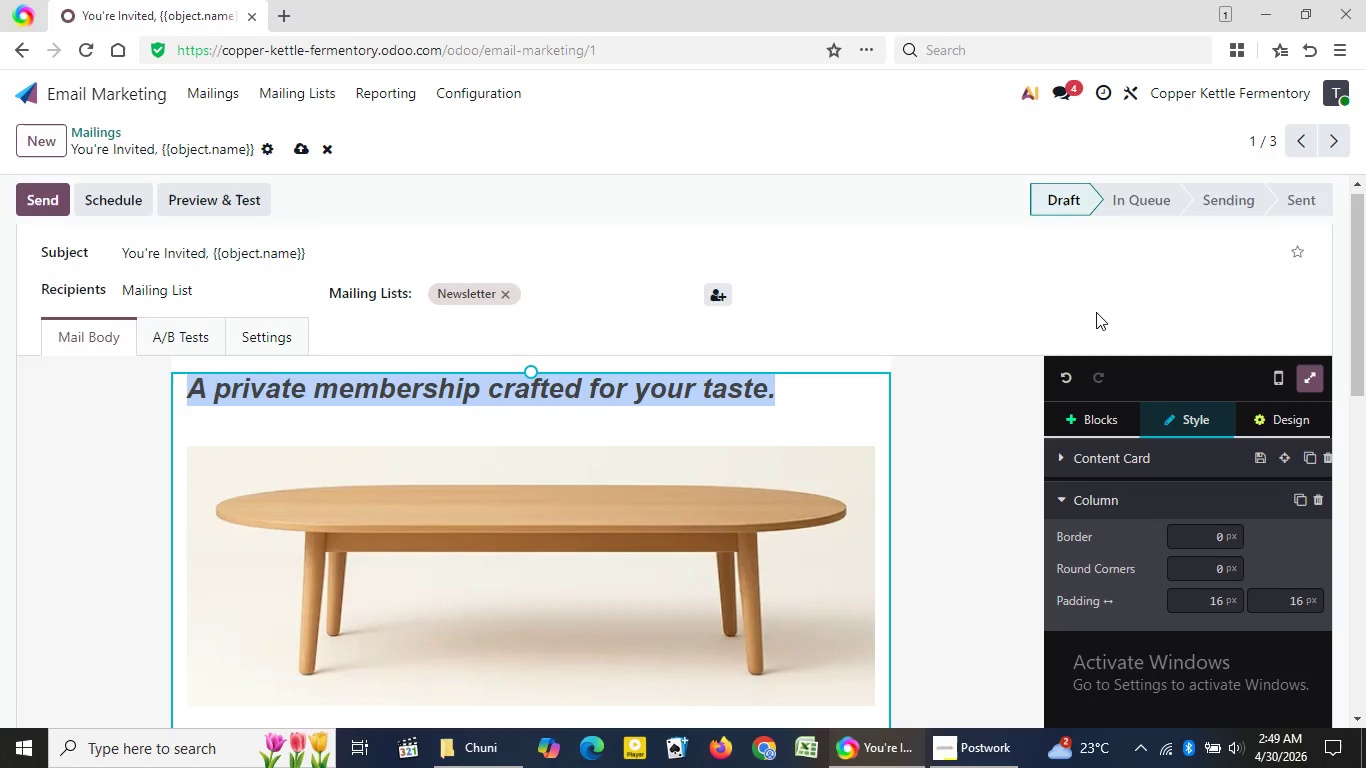 
left_click([1096, 312])
 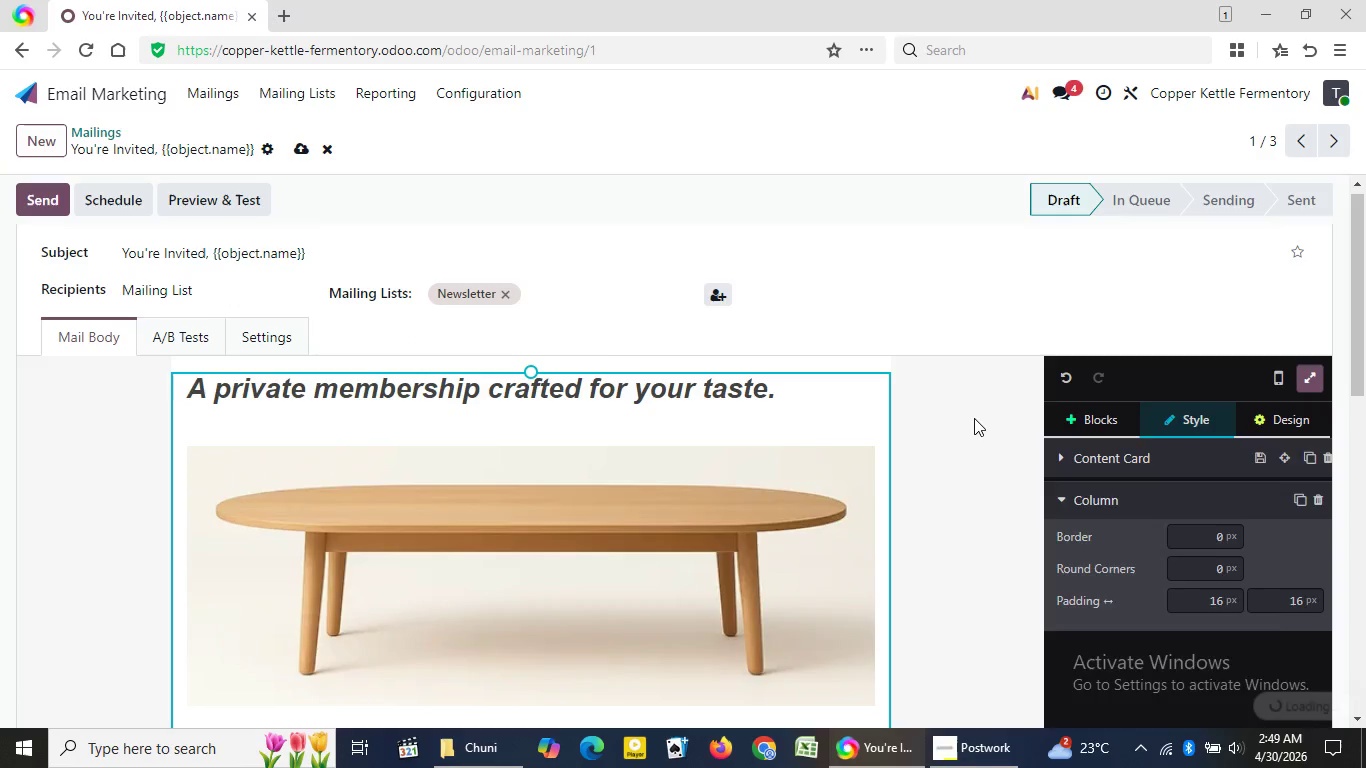 
left_click([974, 418])
 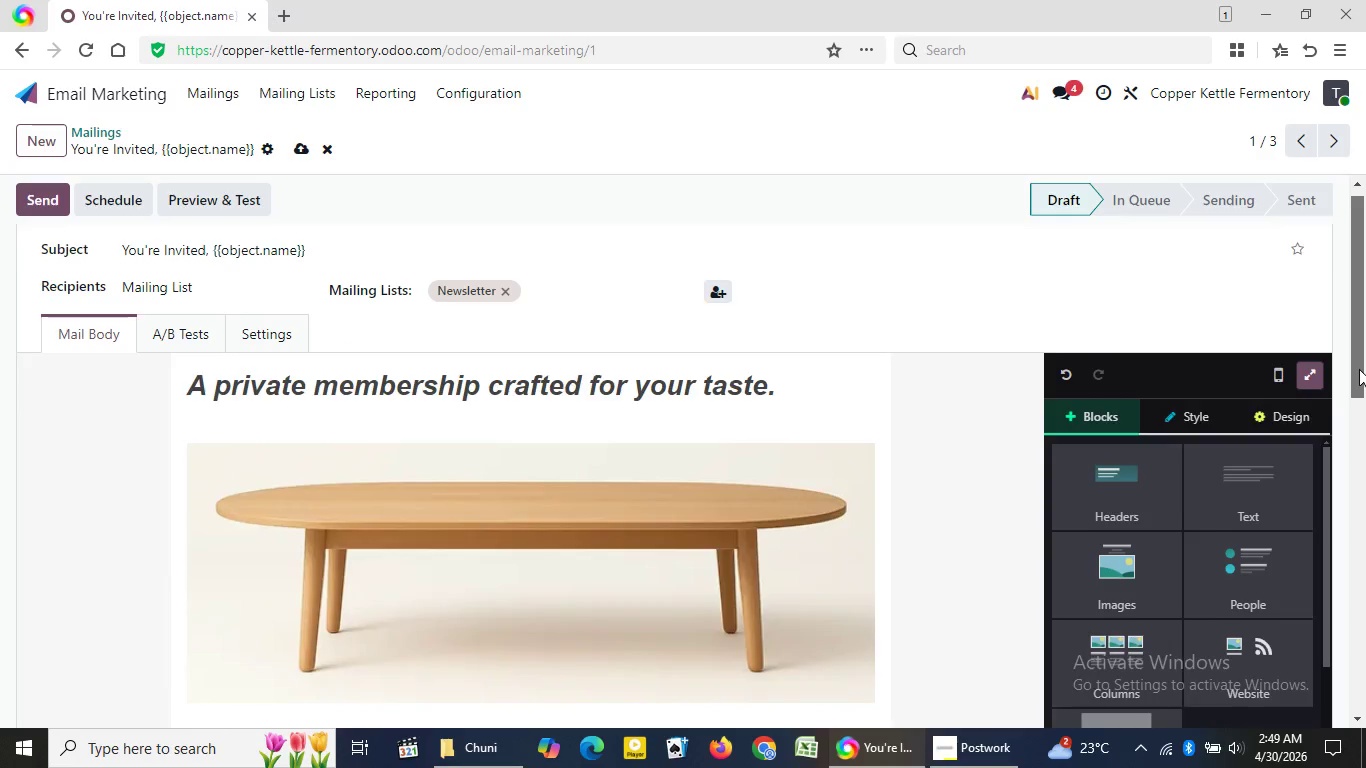 
left_click_drag(start_coordinate=[1356, 349], to_coordinate=[1339, 611])
 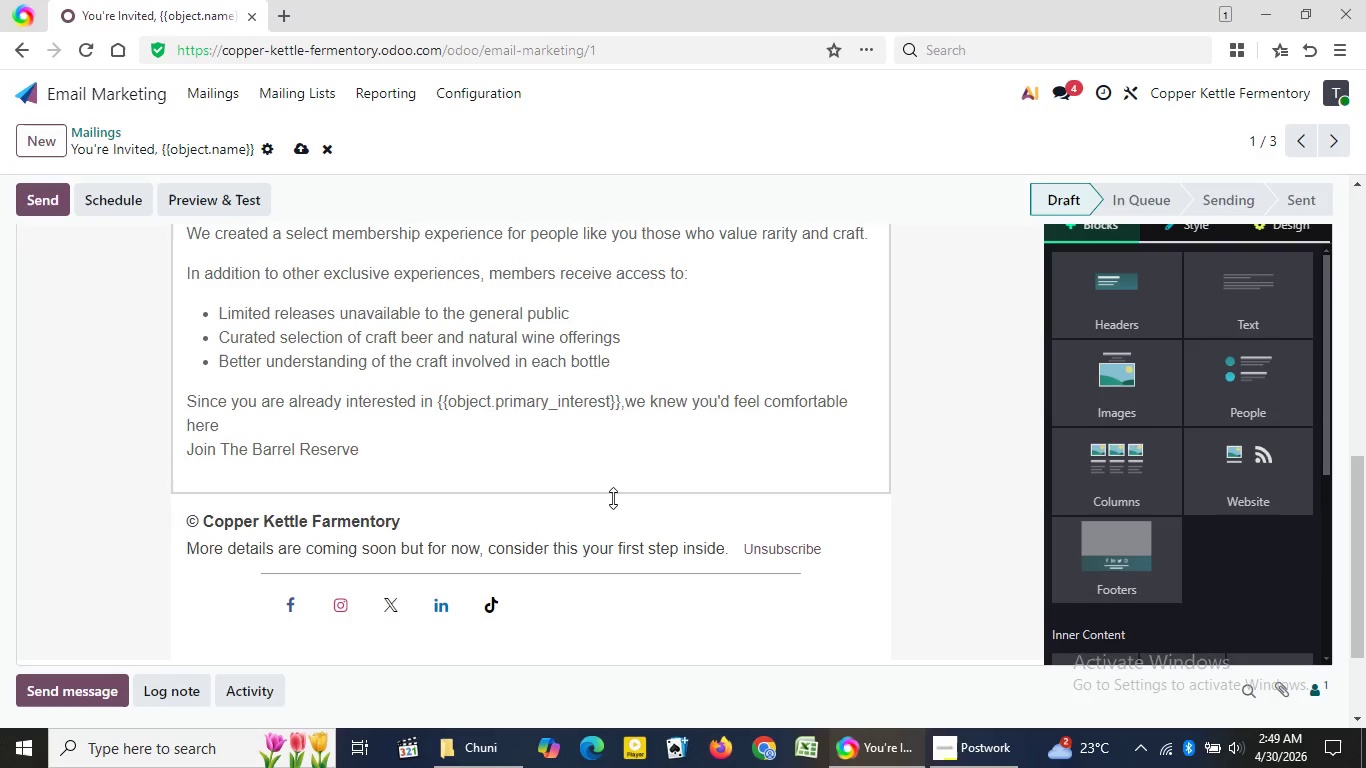 
left_click([601, 478])
 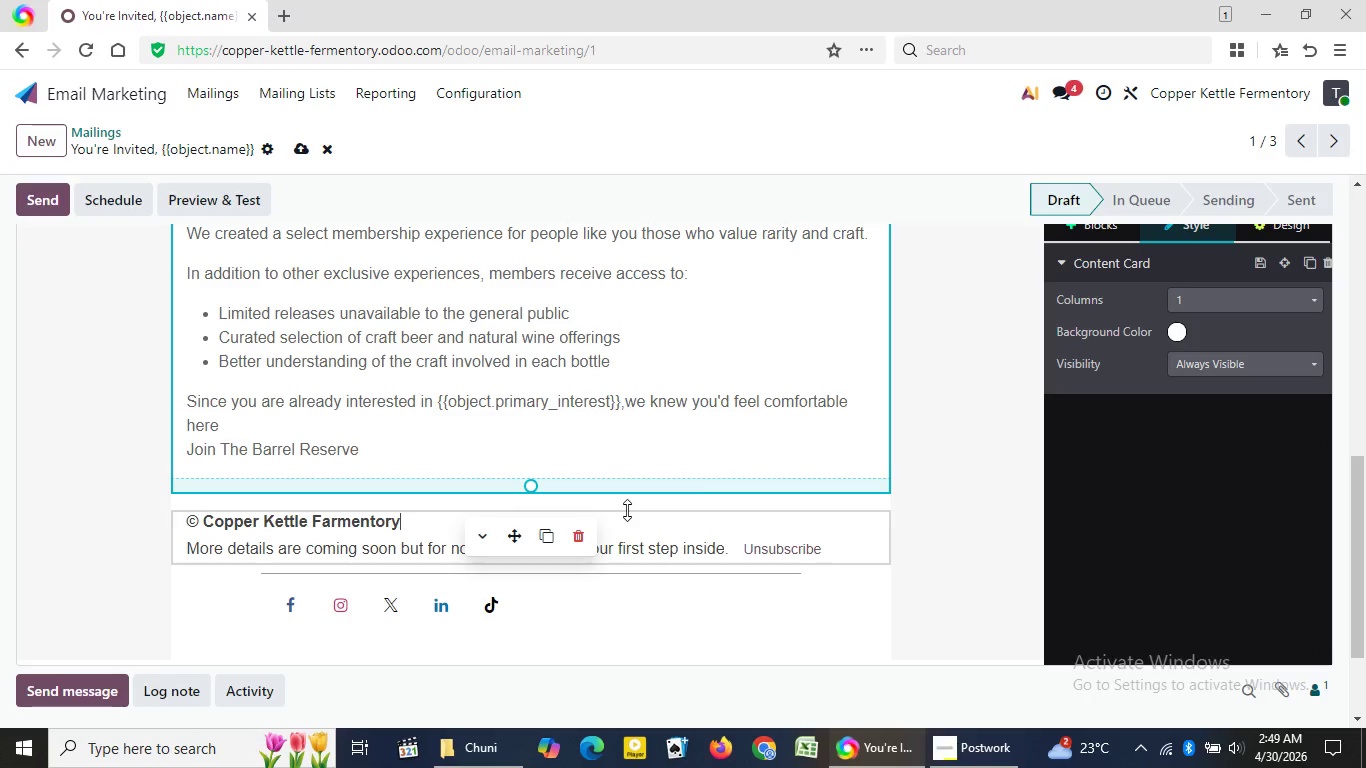 
left_click([627, 510])
 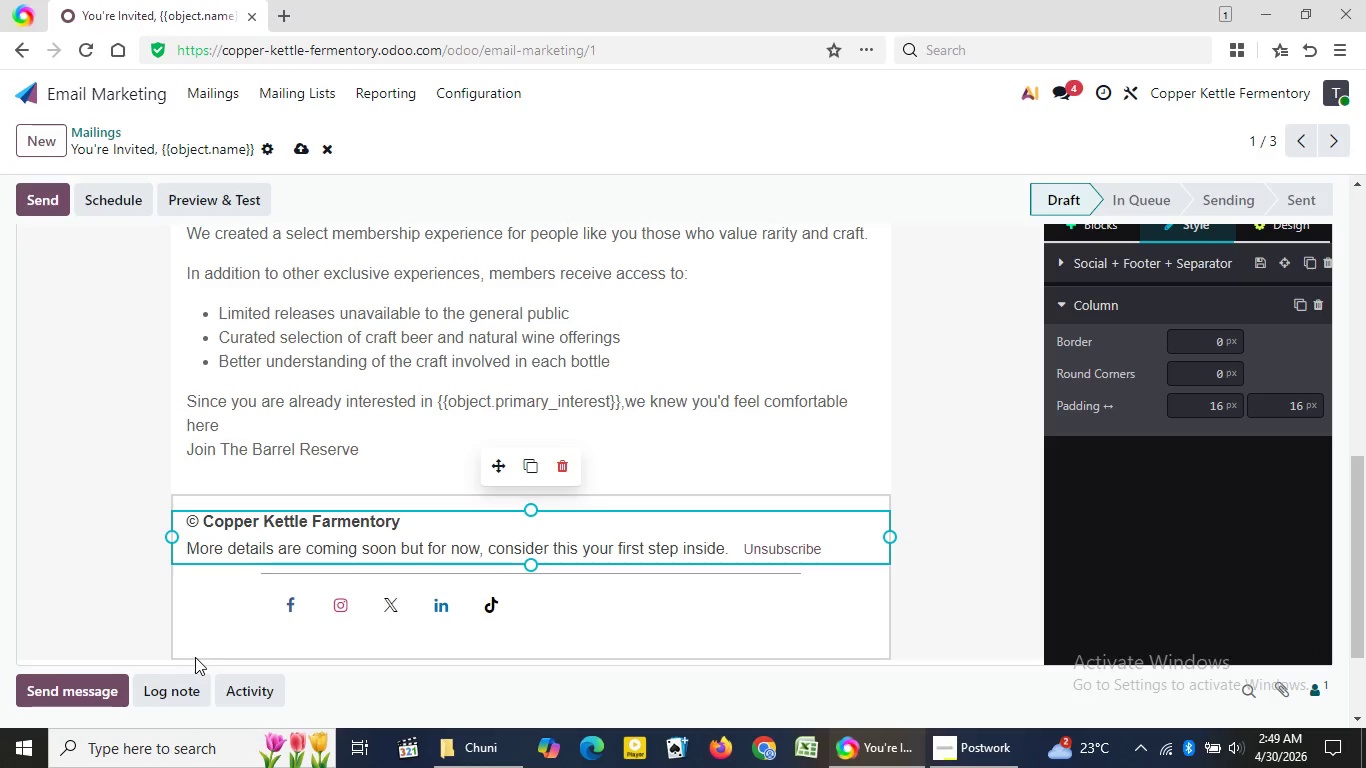 
left_click([195, 657])
 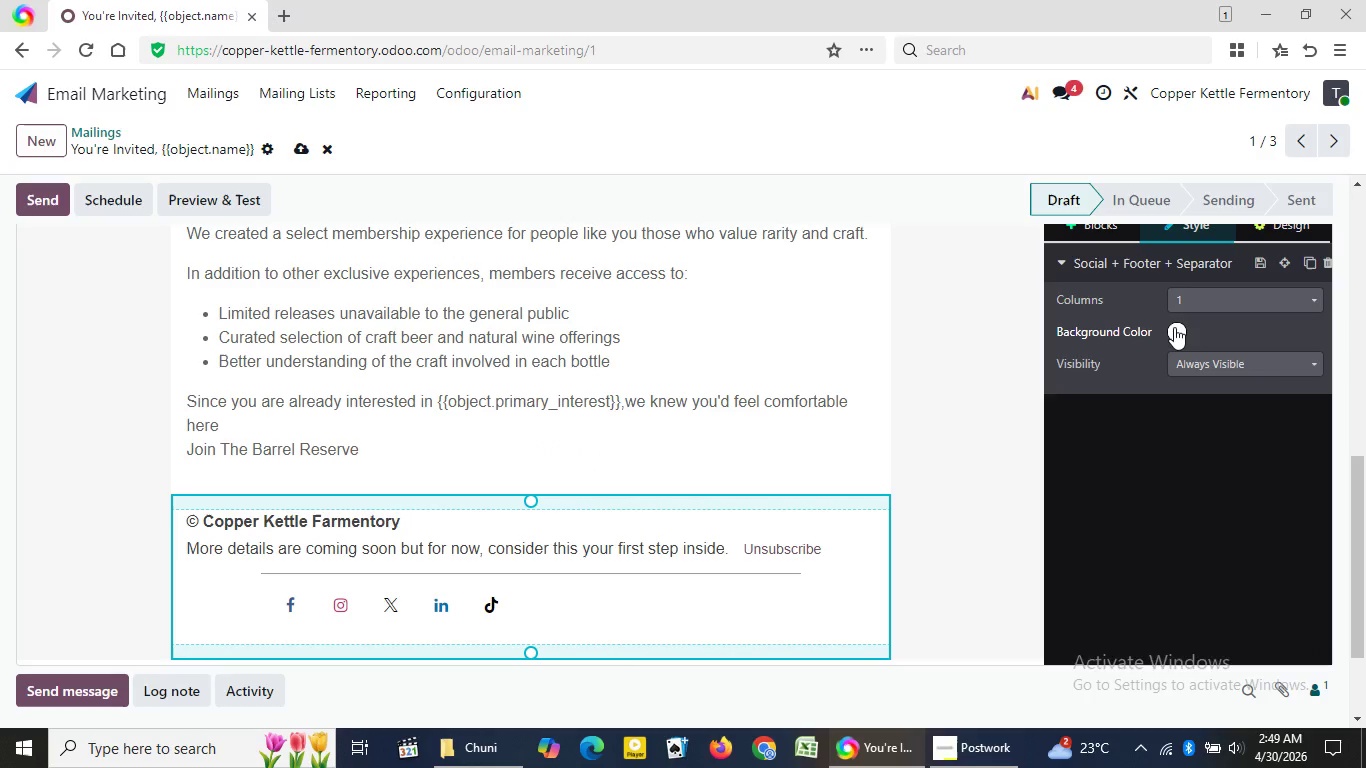 
left_click([1174, 327])
 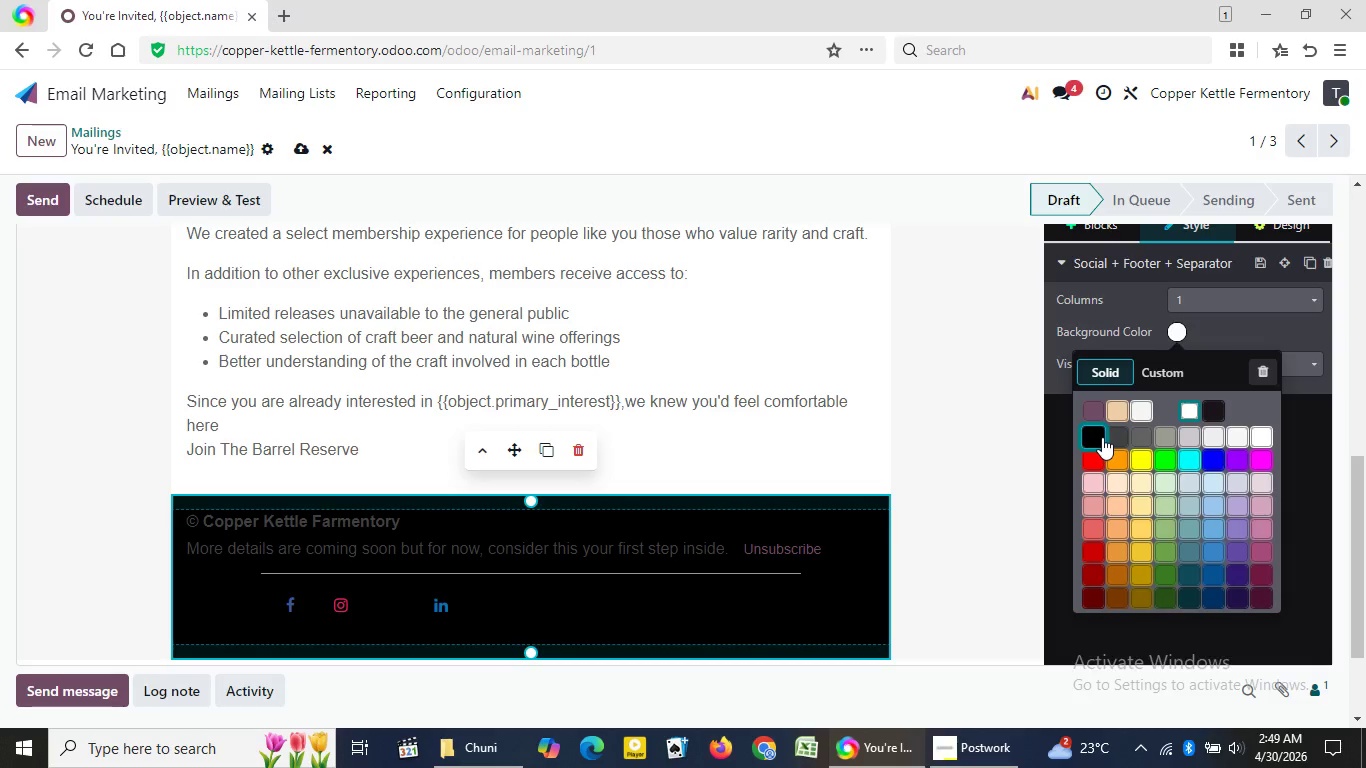 
wait(8.2)
 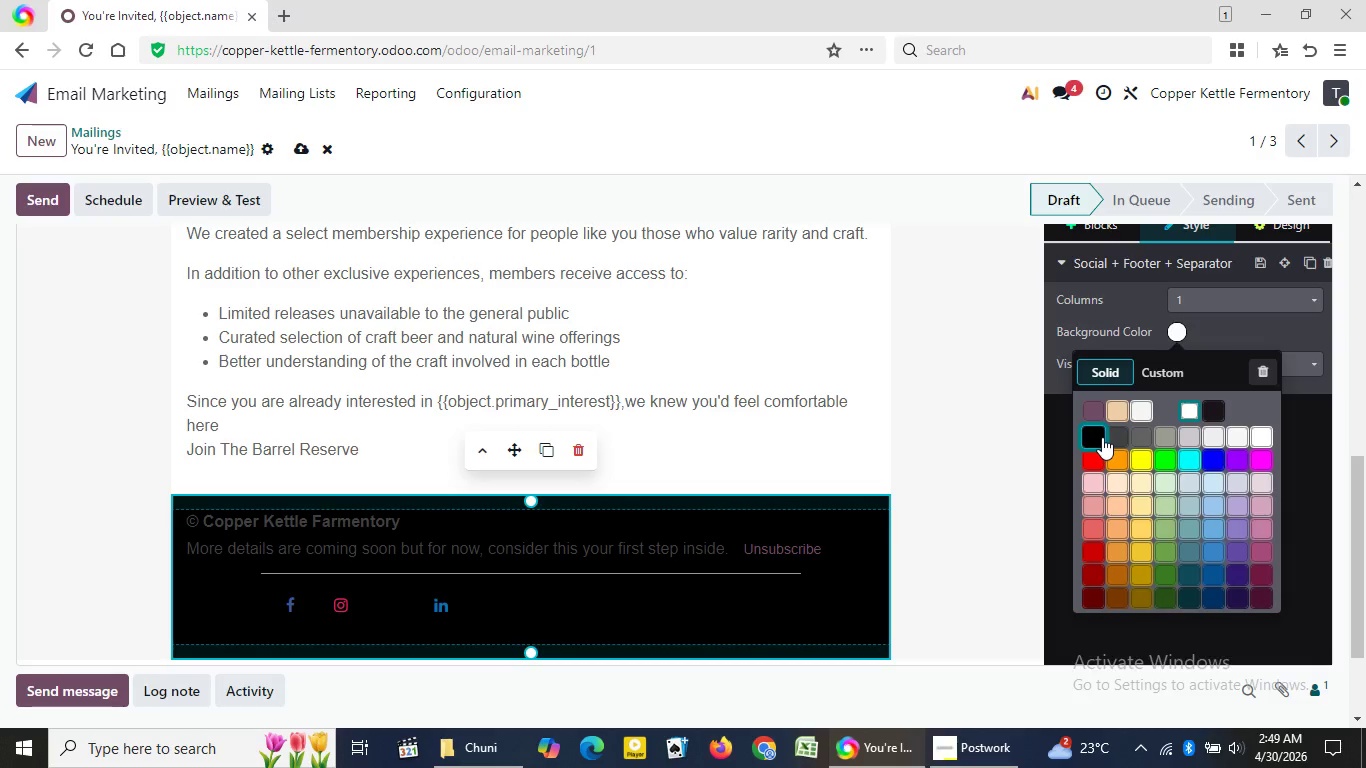 
left_click([1171, 438])
 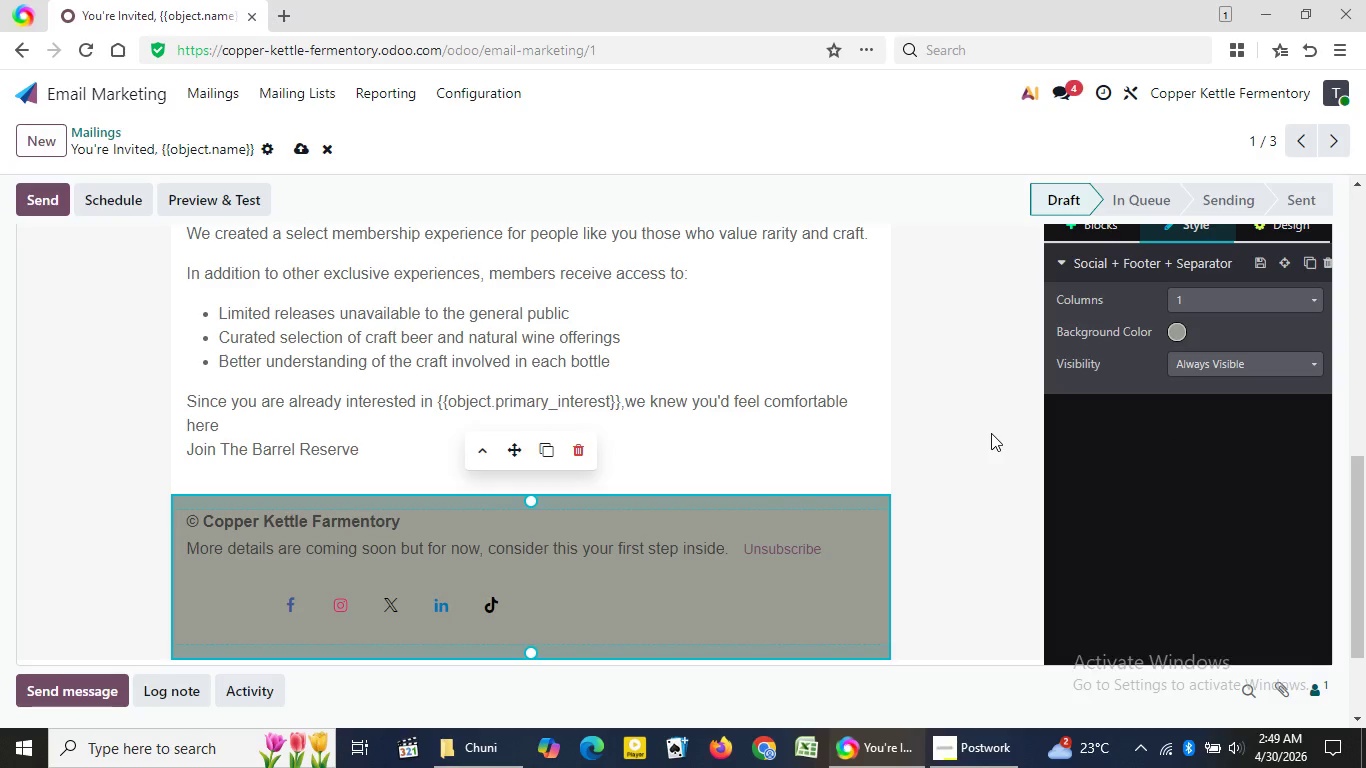 
left_click([991, 433])
 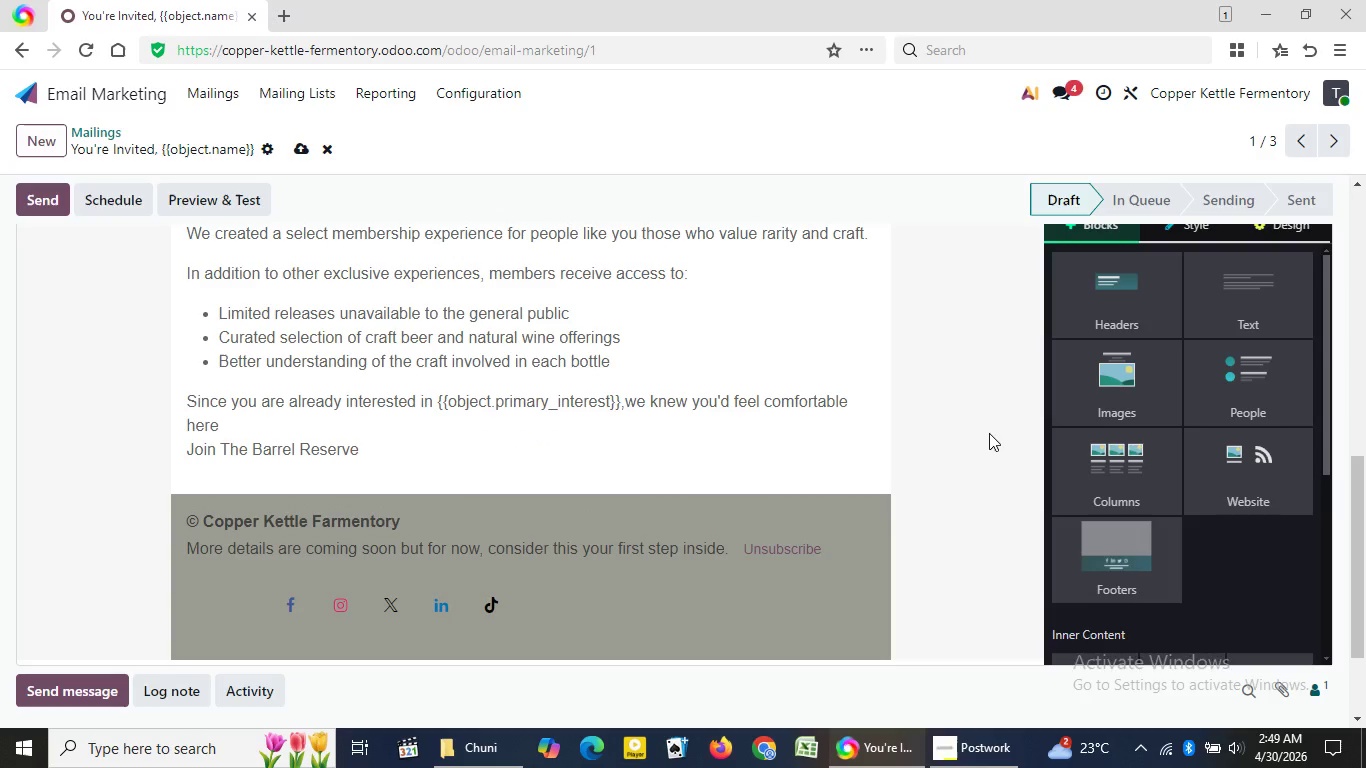 
wait(12.01)
 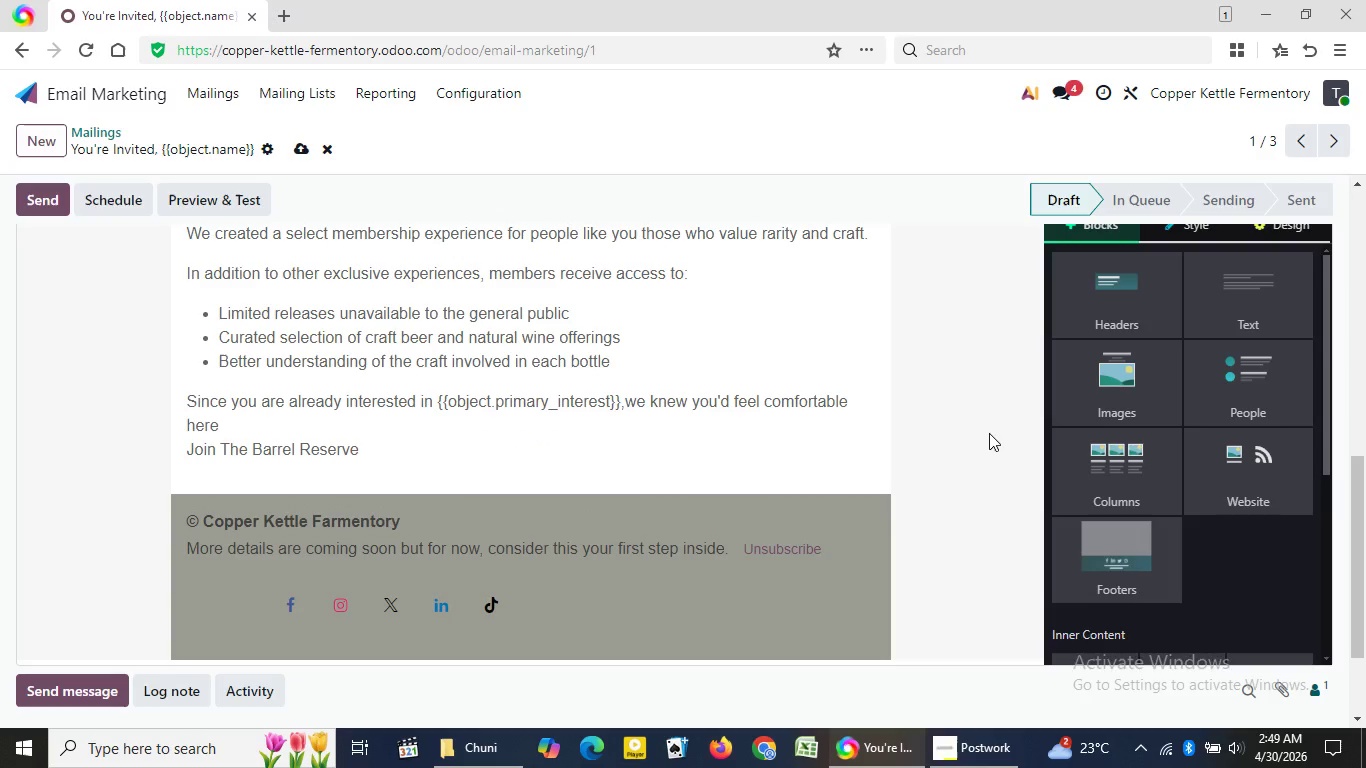 
left_click([817, 549])
 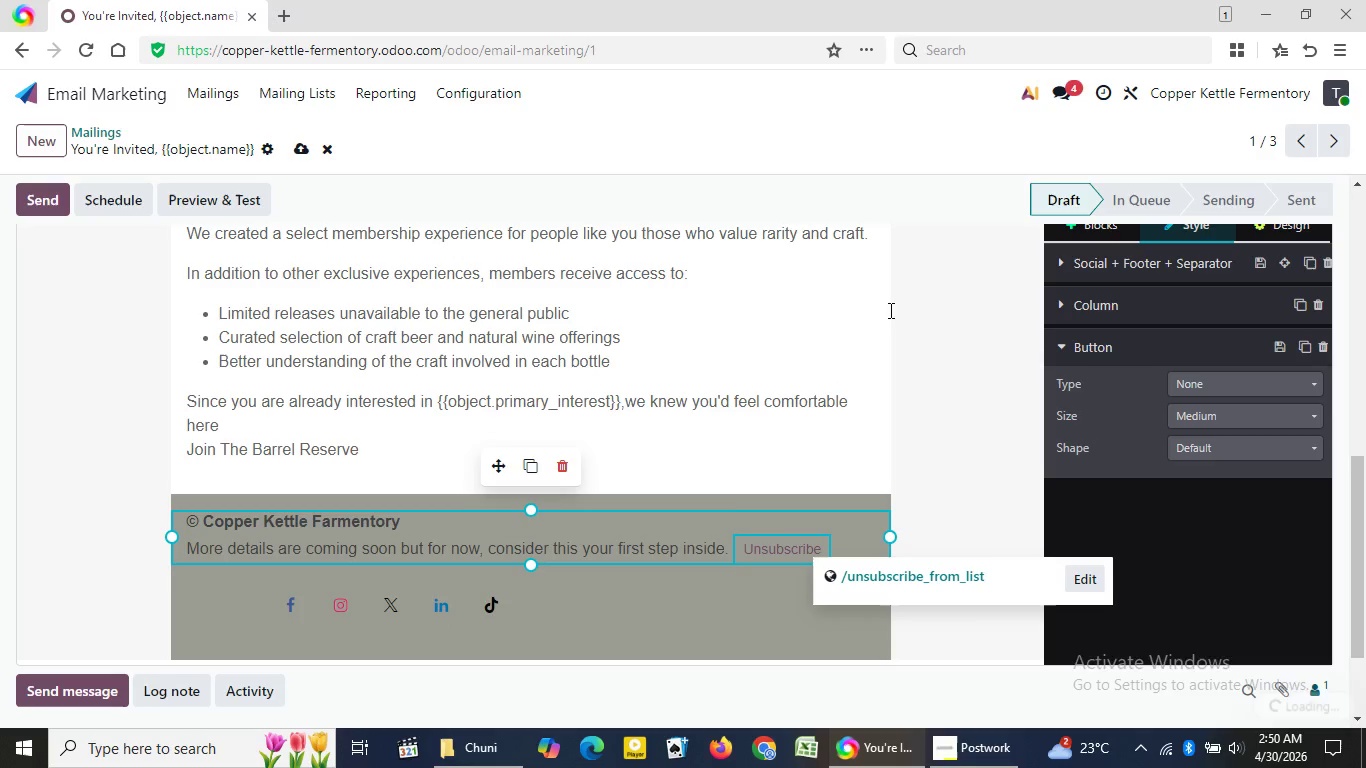 
left_click([889, 310])
 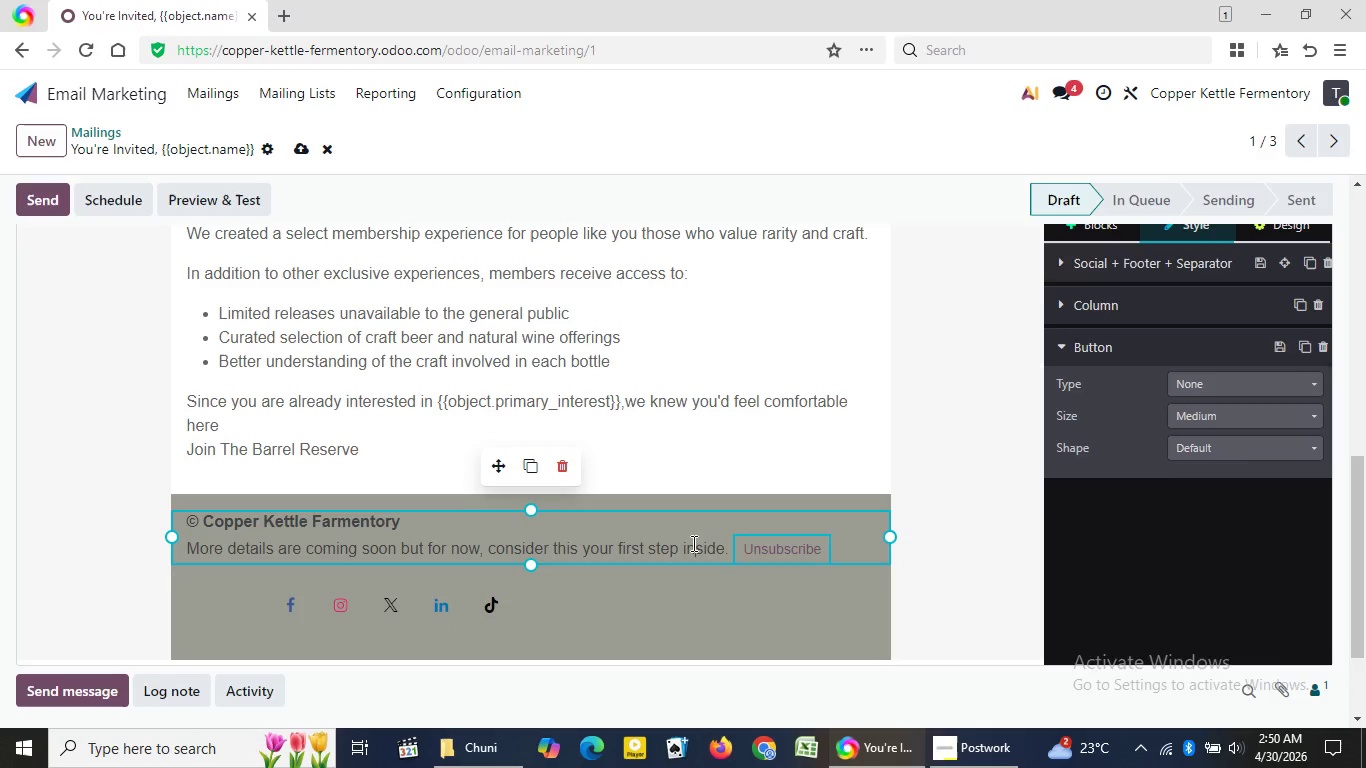 
double_click([692, 543])
 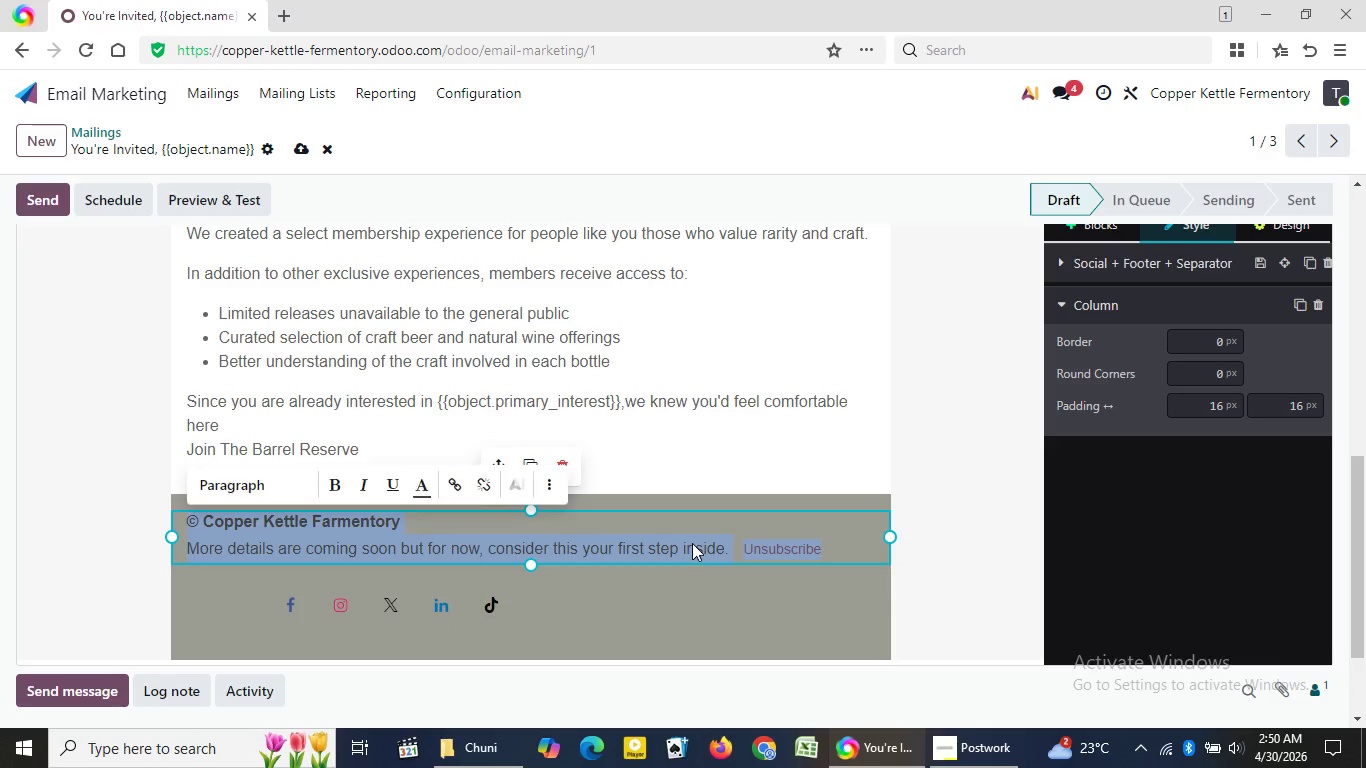 
triple_click([692, 543])
 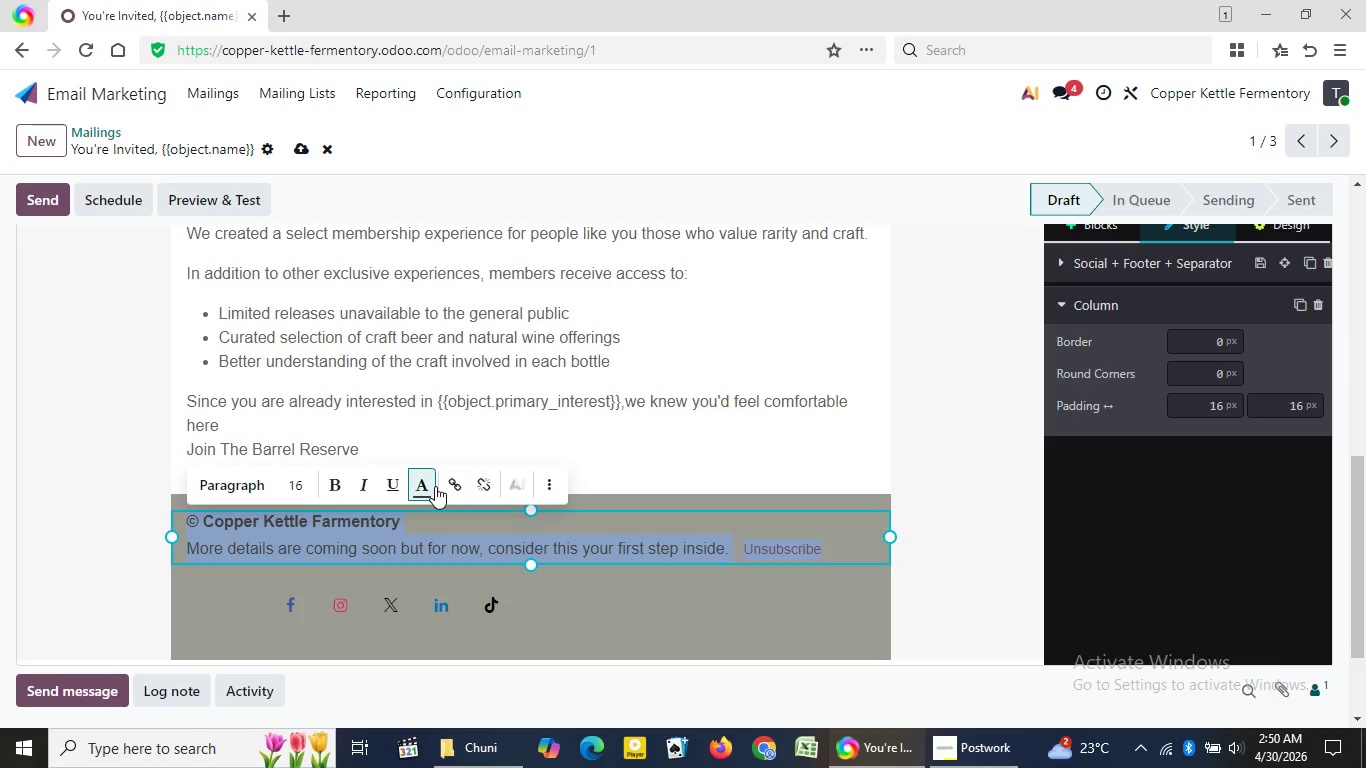 
left_click([435, 486])
 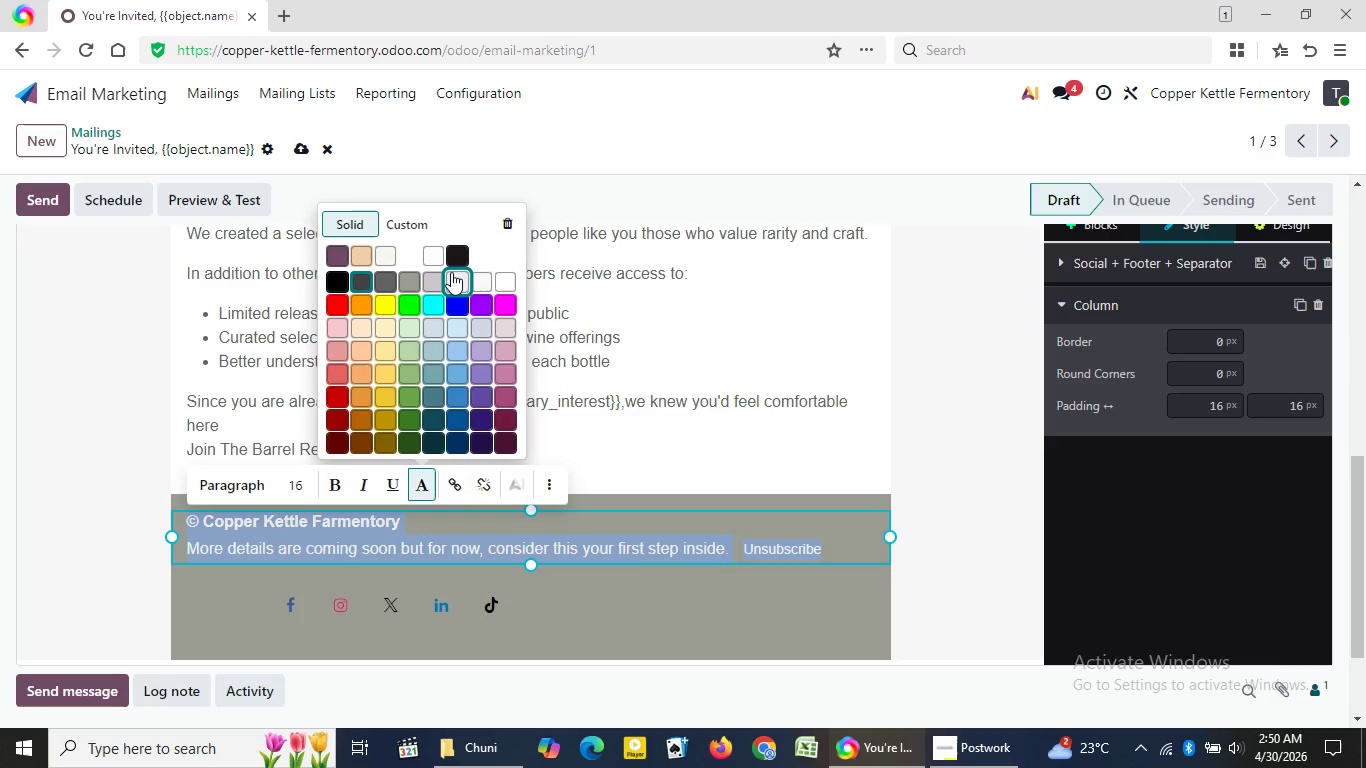 
wait(5.25)
 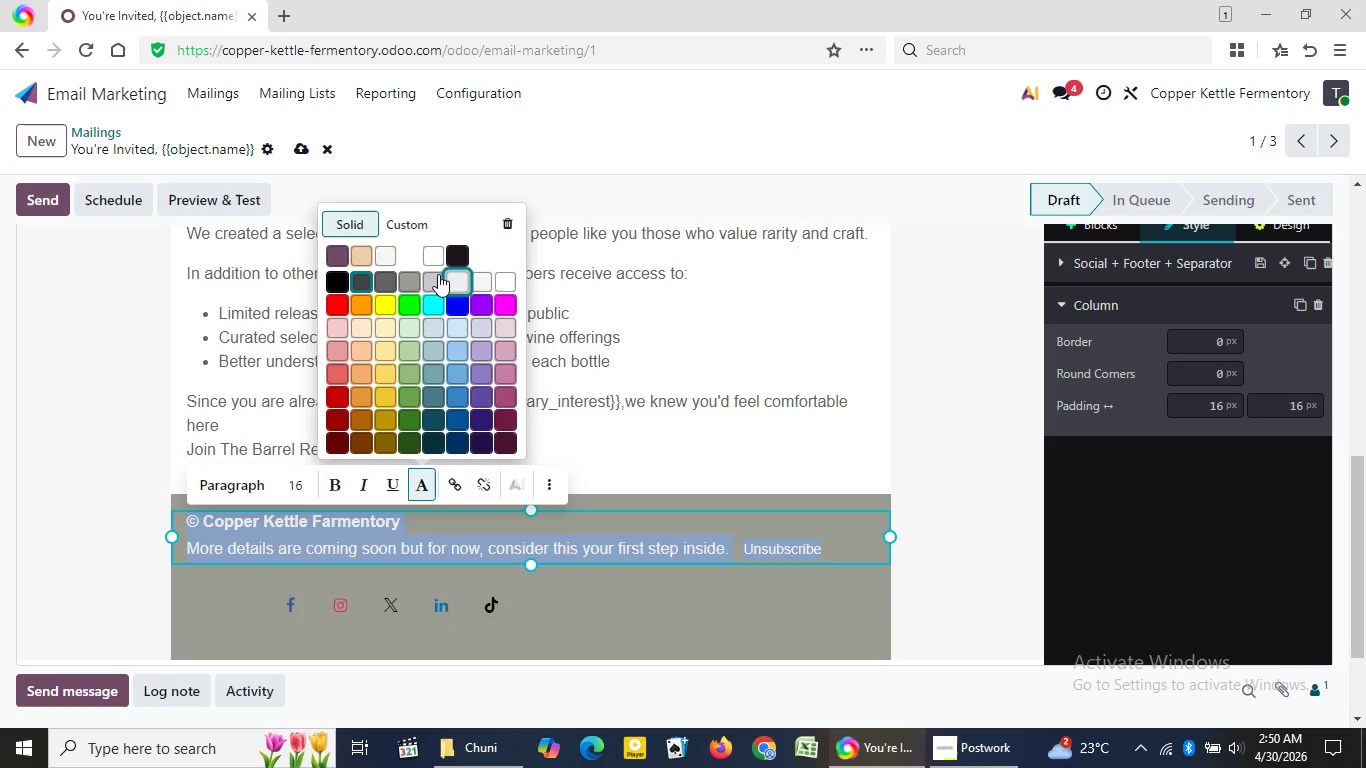 
left_click([451, 272])
 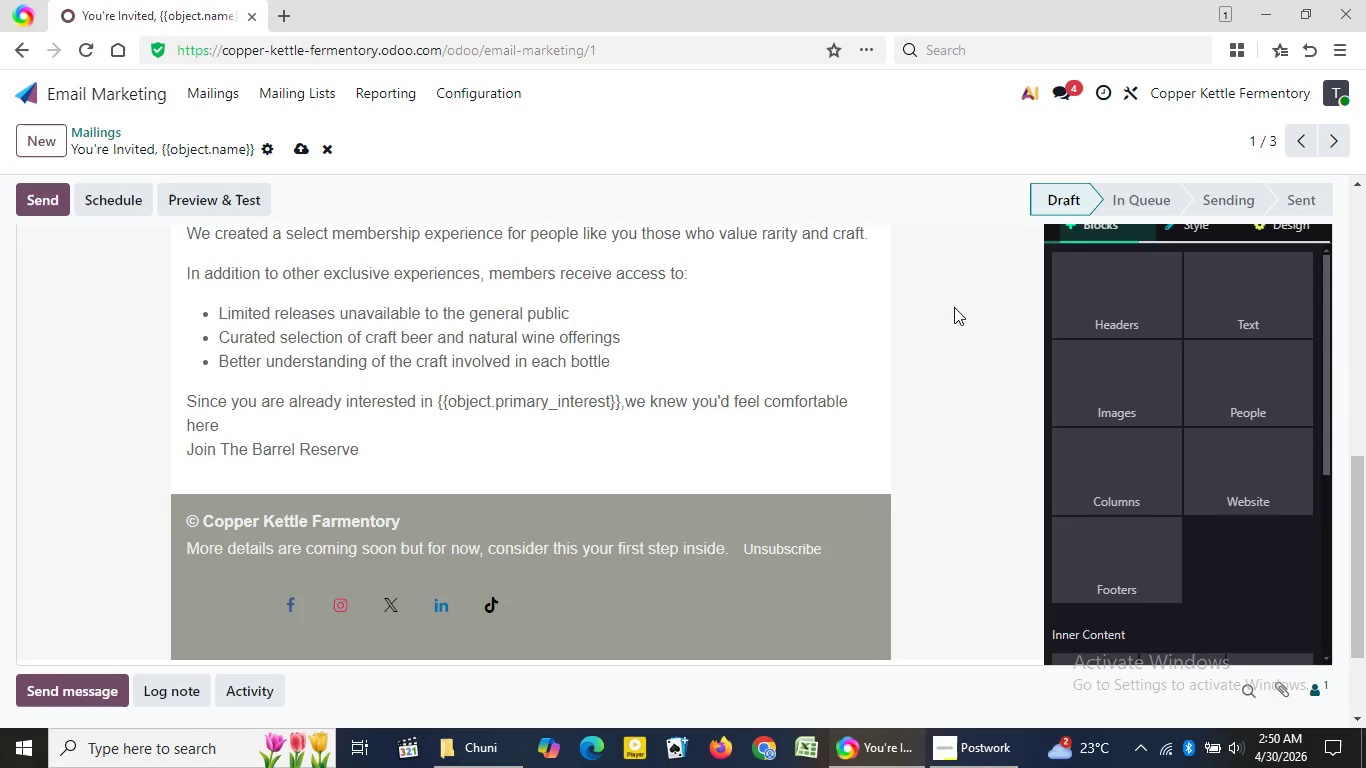 
left_click([954, 307])
 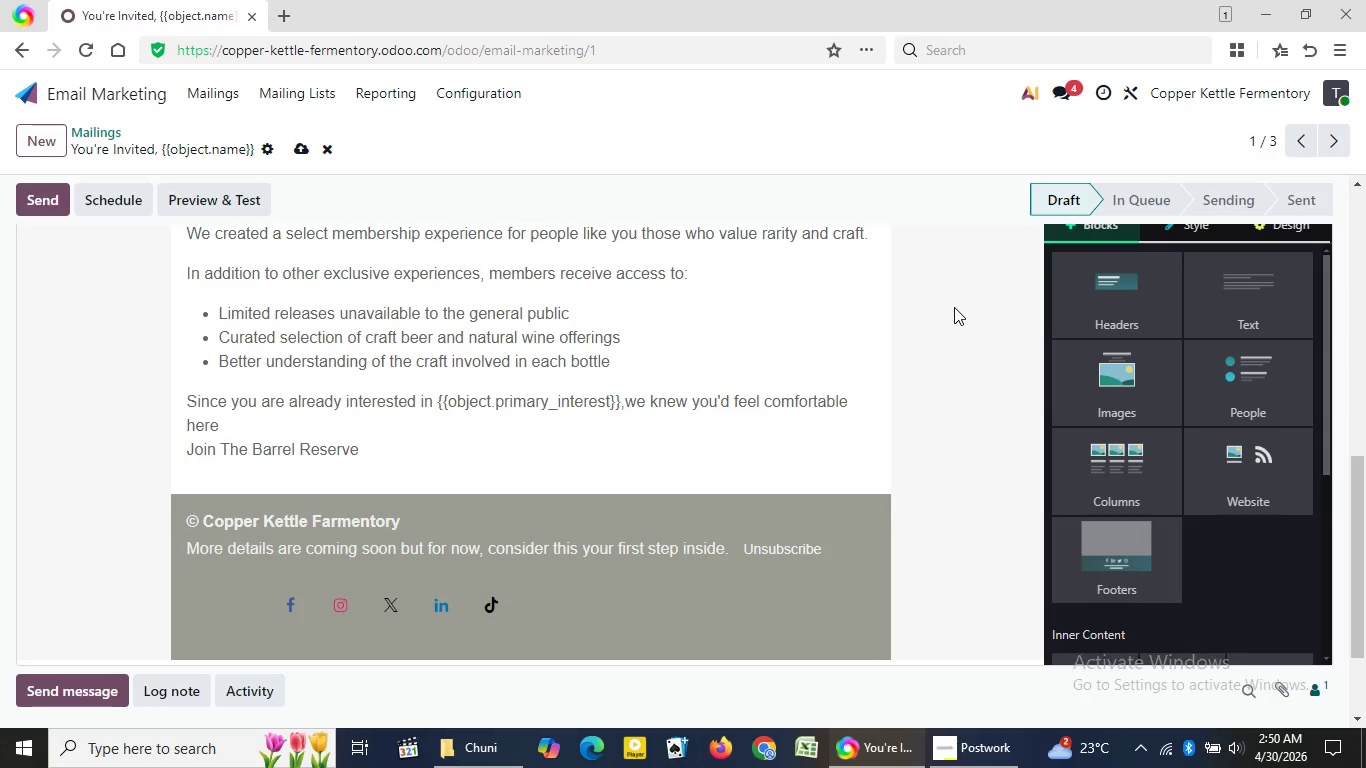 
wait(17.84)
 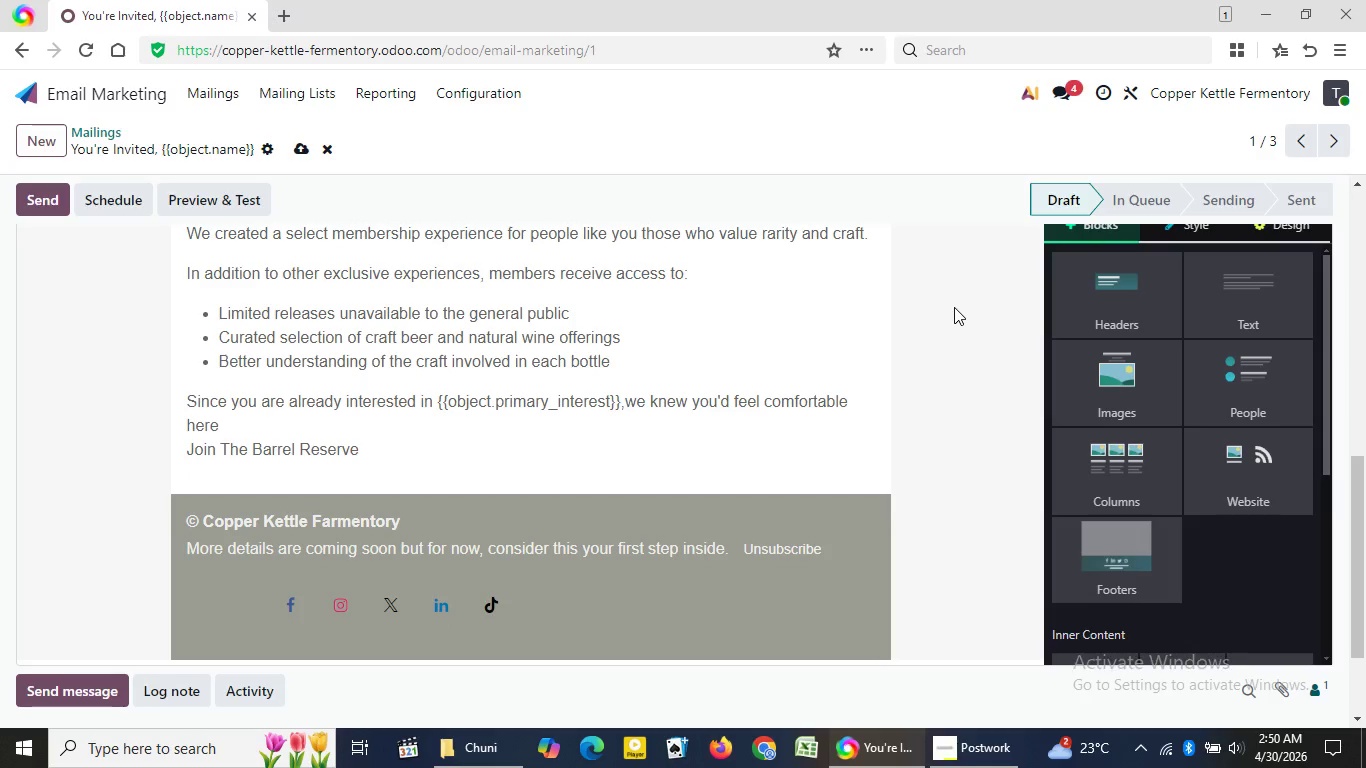 
left_click([186, 655])
 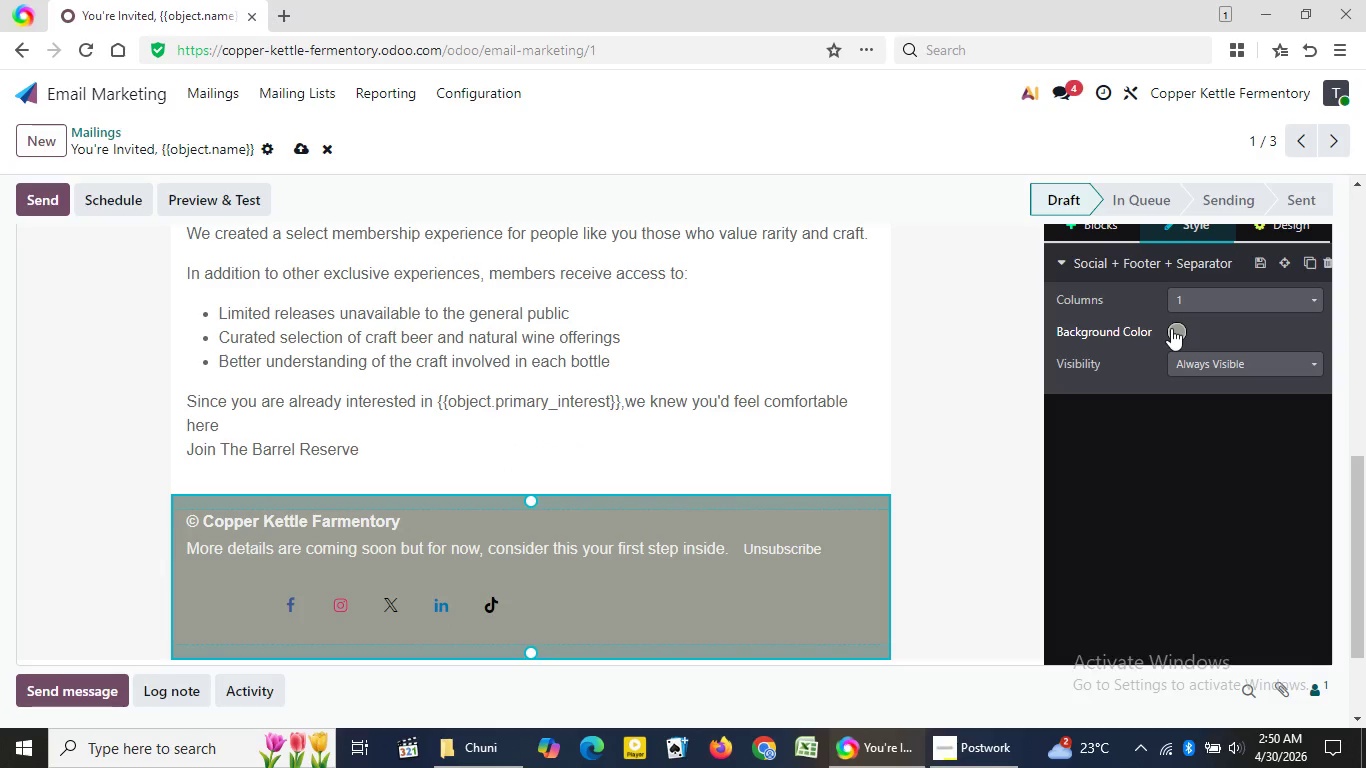 
left_click([1171, 328])
 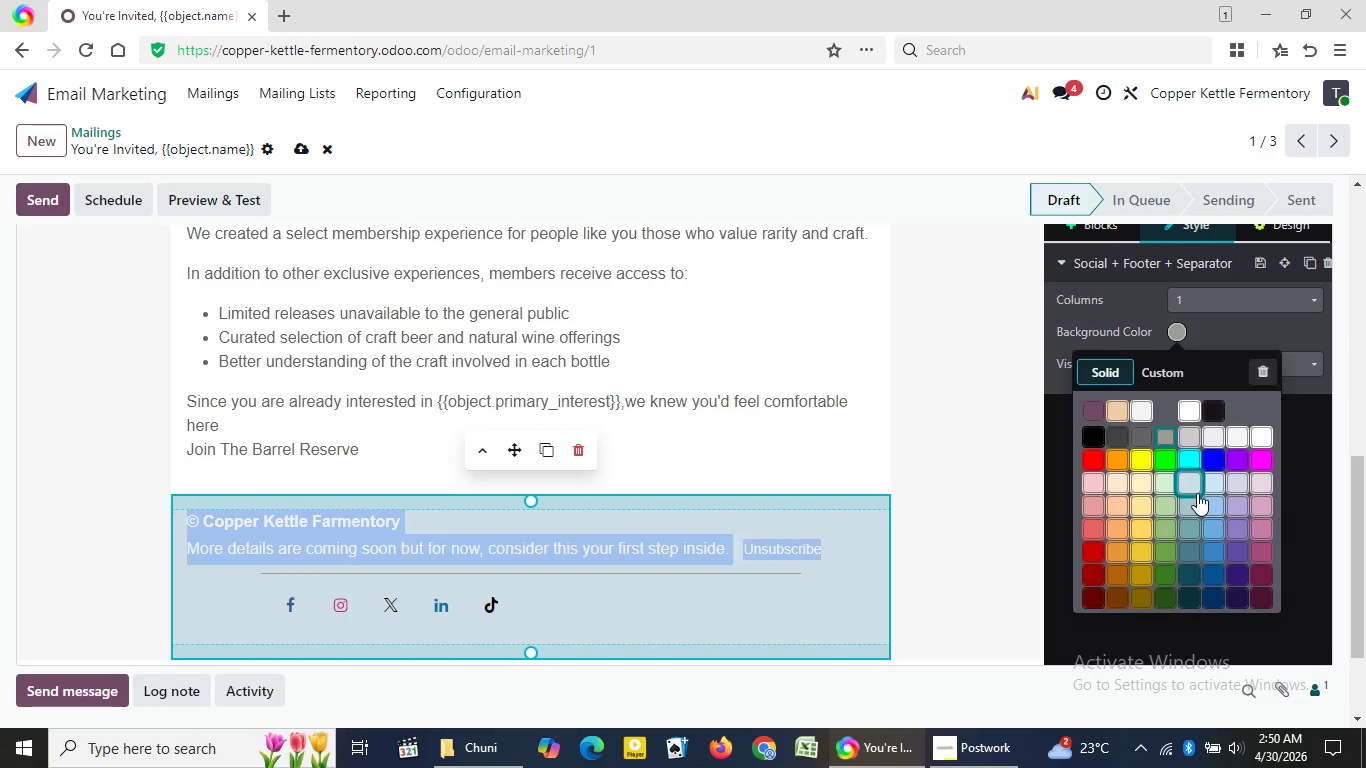 
wait(15.44)
 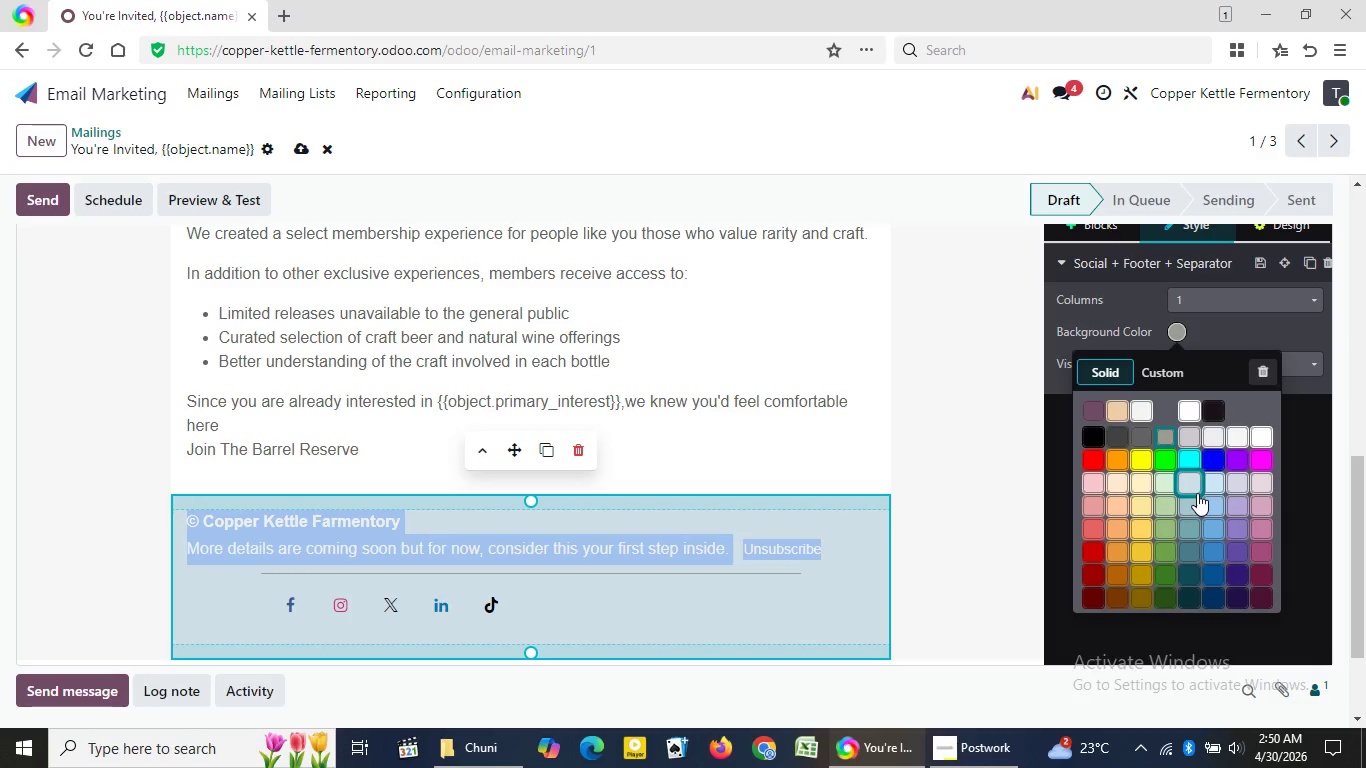 
left_click([1220, 482])
 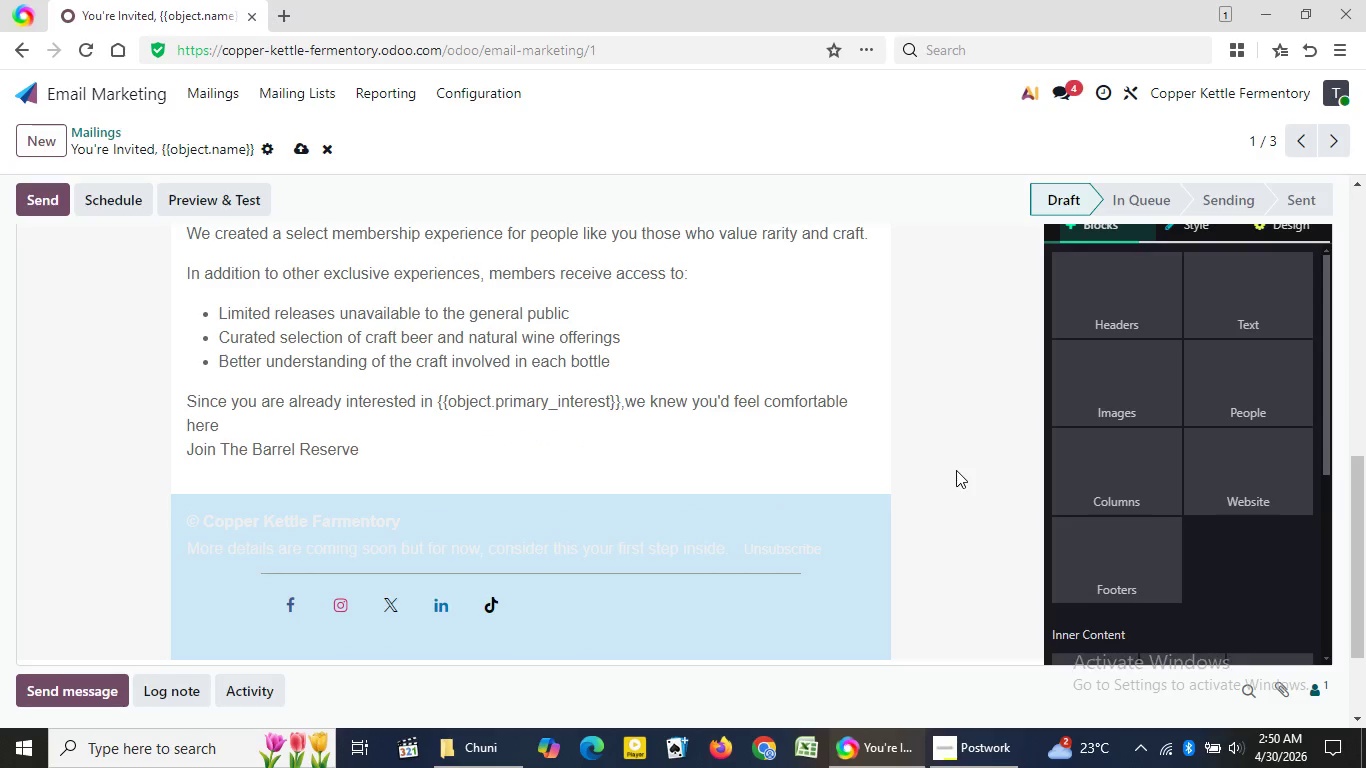 
left_click([956, 470])
 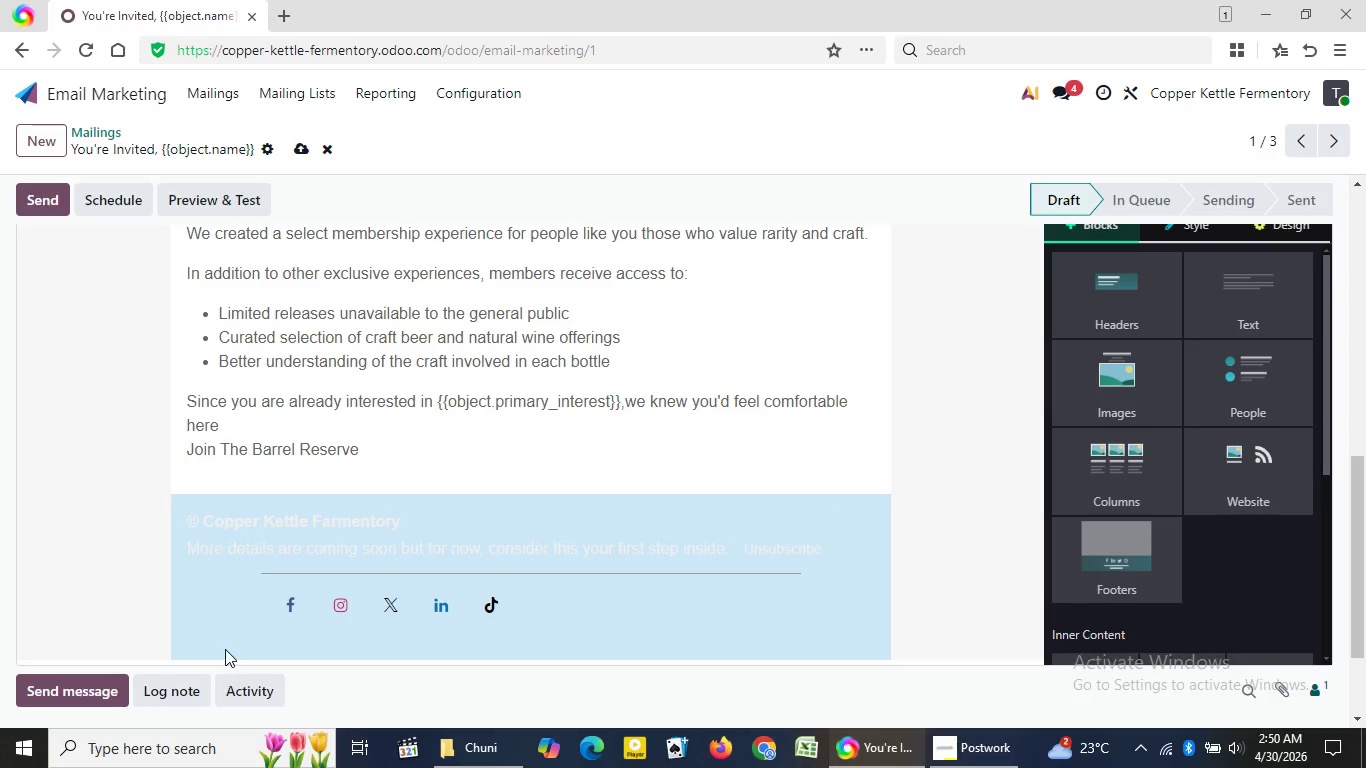 
wait(5.7)
 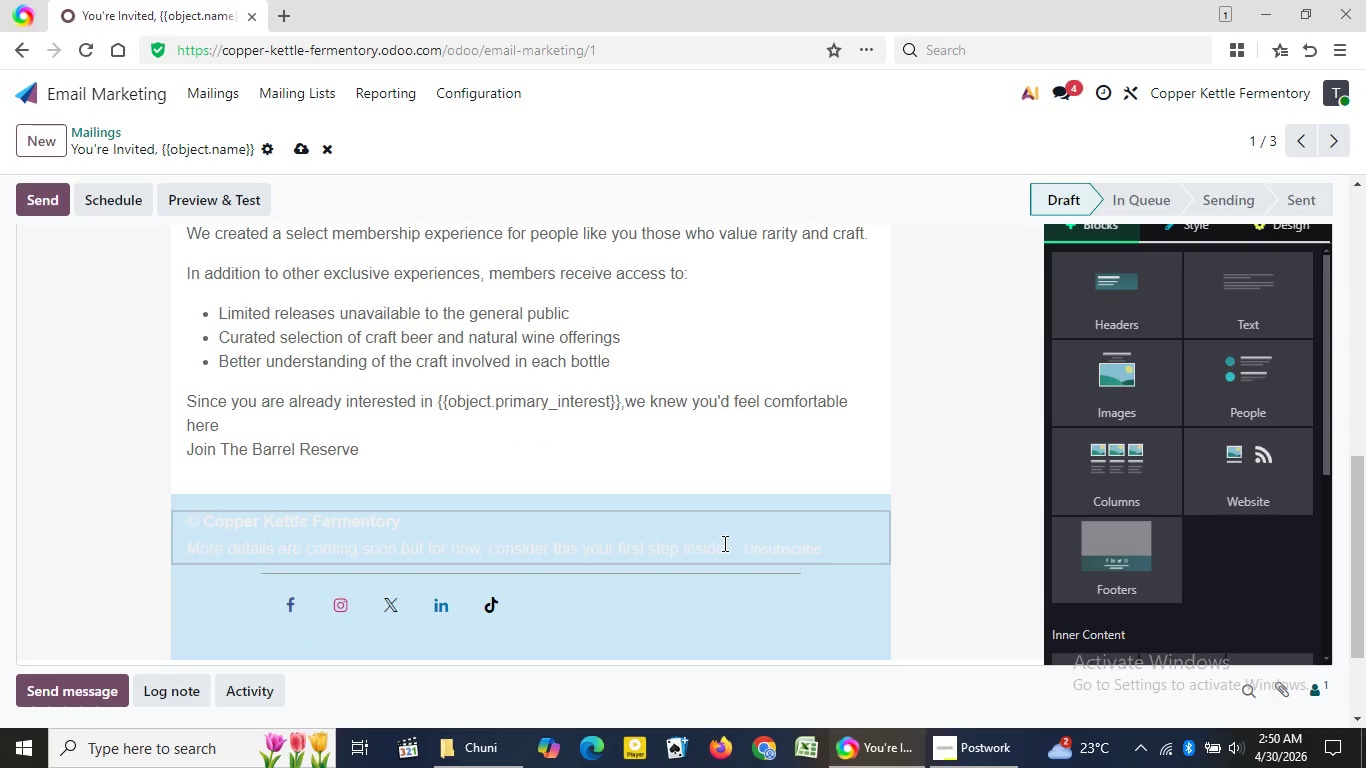 
left_click([226, 642])
 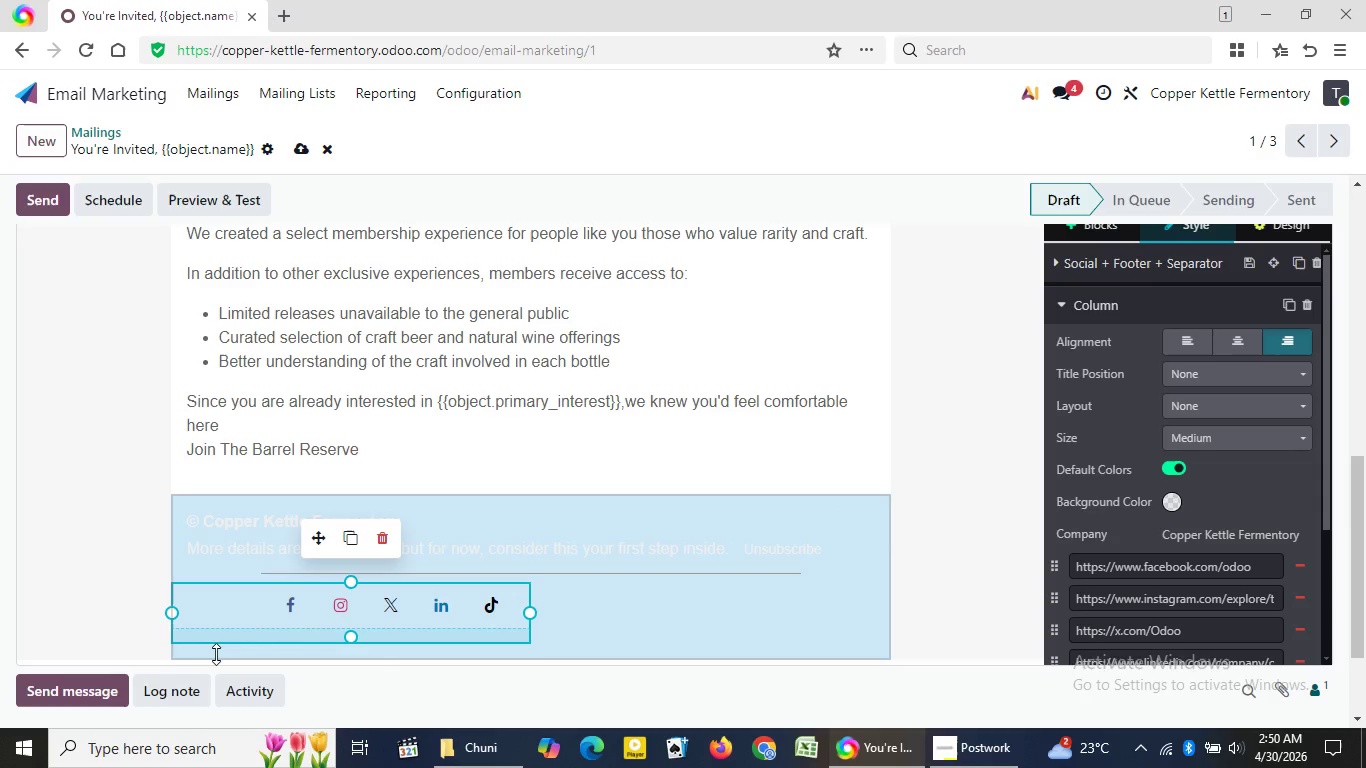 
left_click([216, 654])
 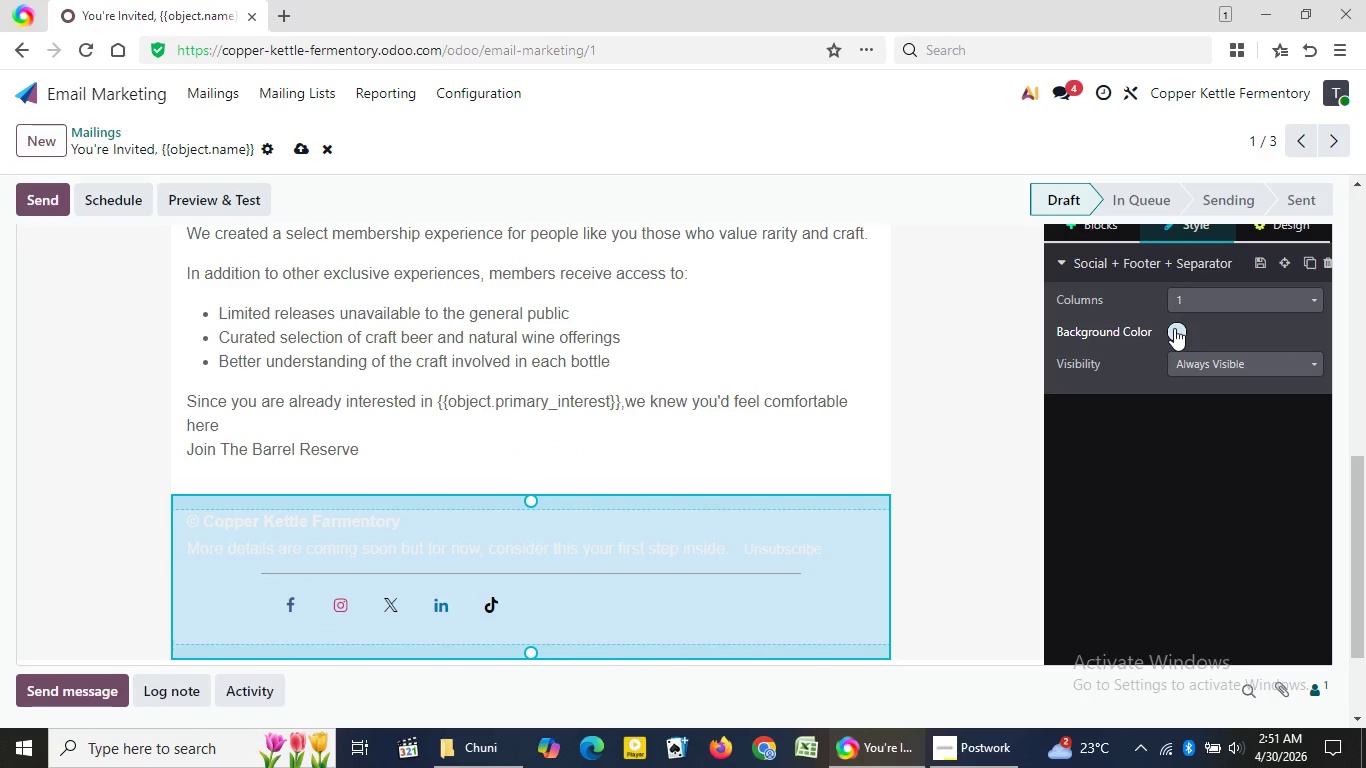 
left_click([1174, 328])
 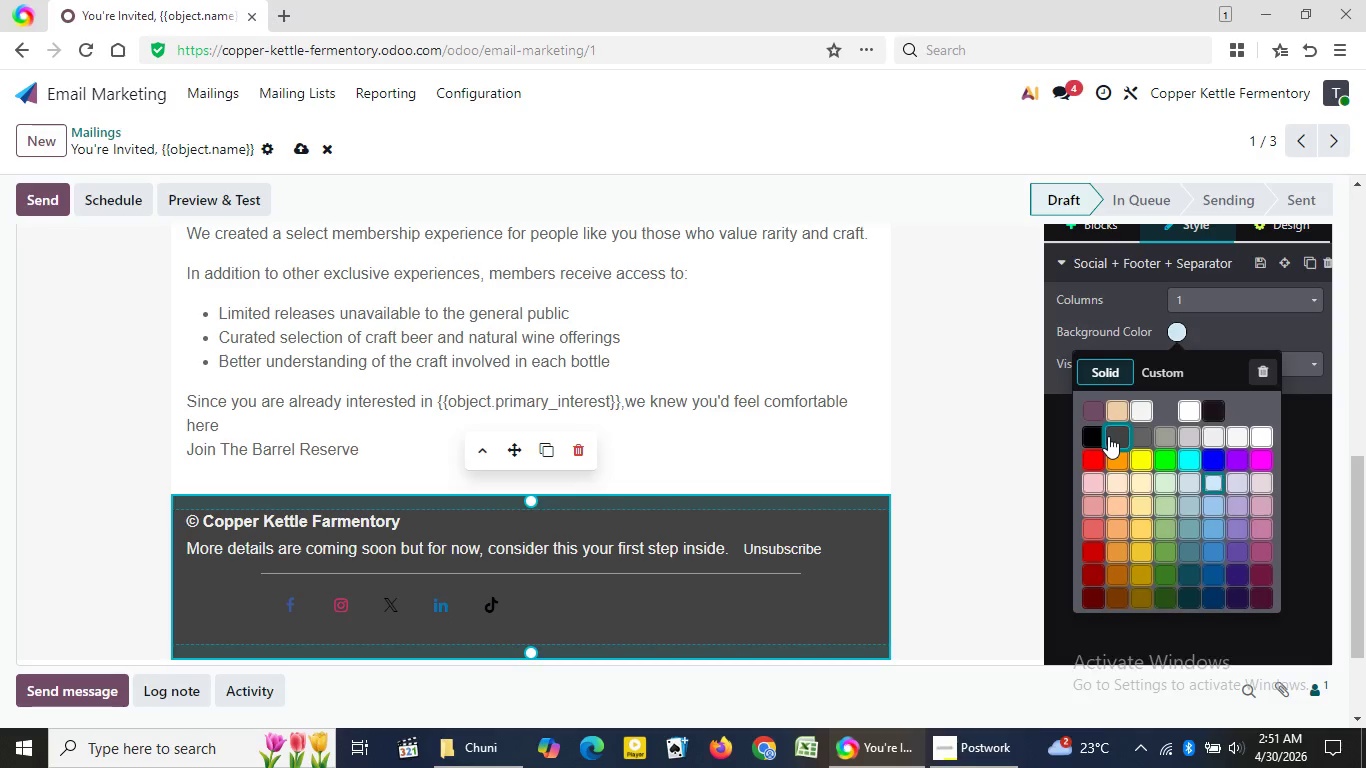 
left_click([1108, 436])
 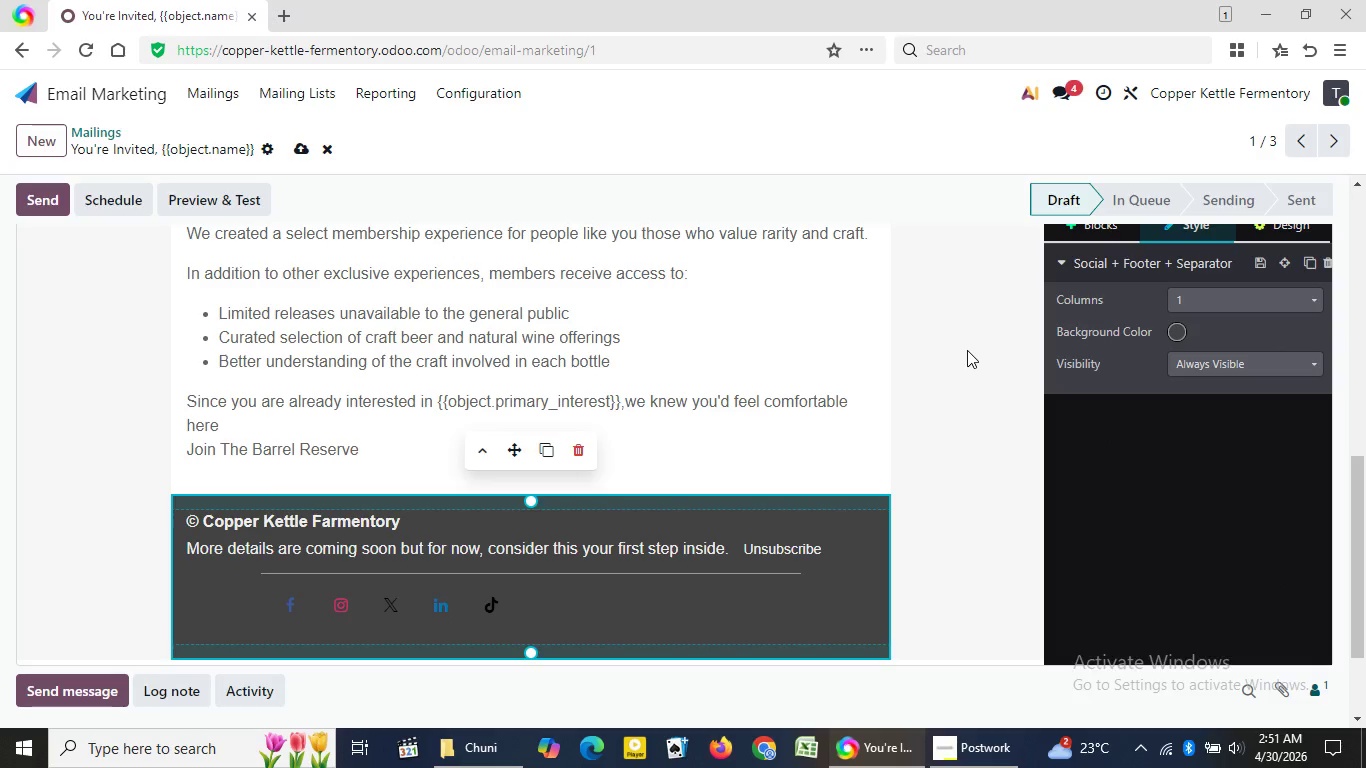 
left_click([967, 350])
 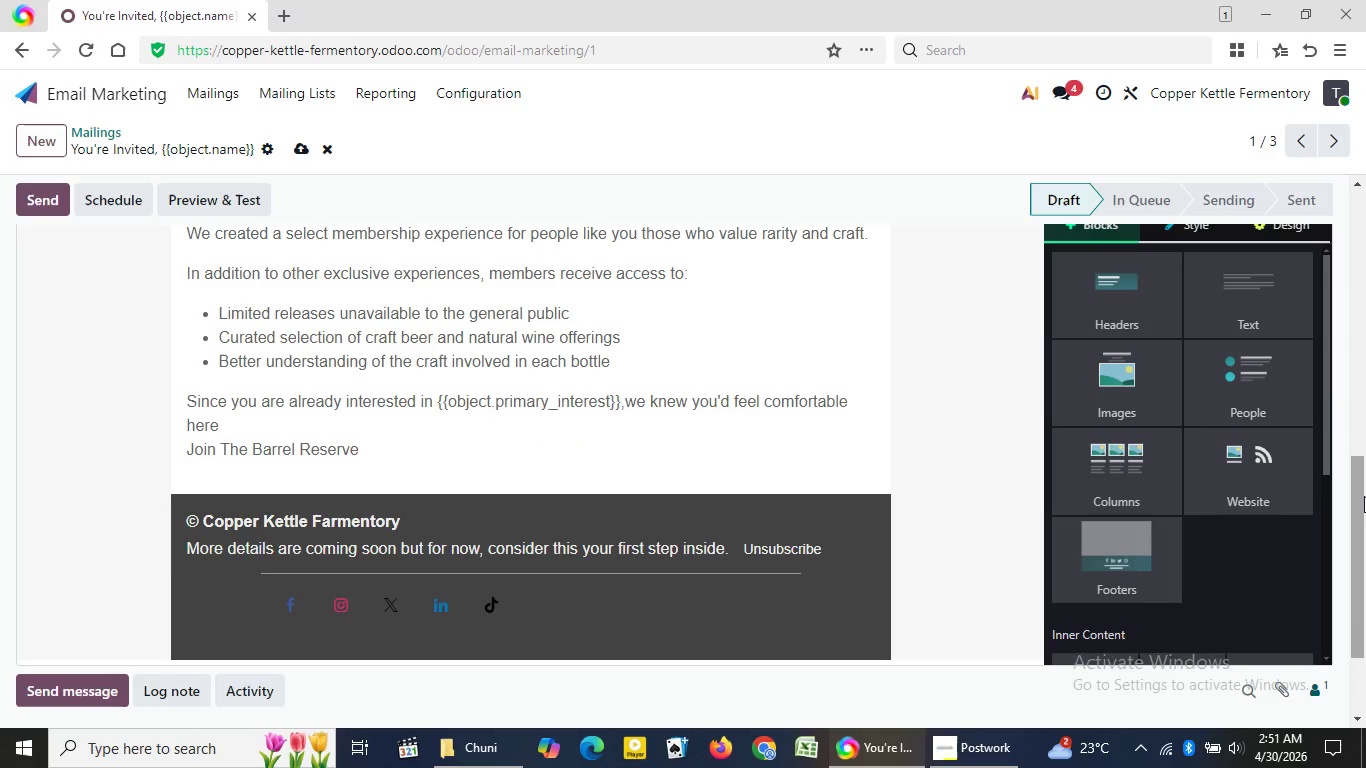 
left_click_drag(start_coordinate=[1364, 496], to_coordinate=[1349, 496])
 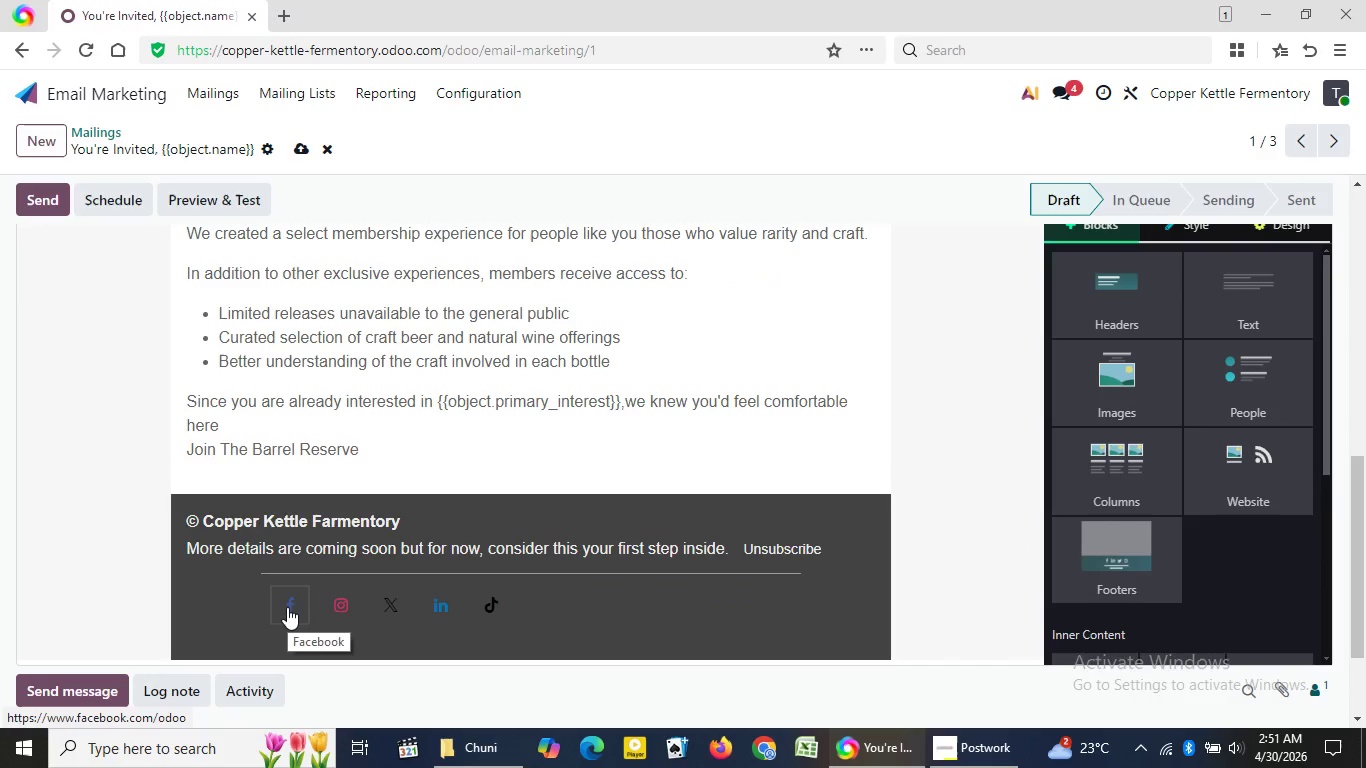 
wait(6.56)
 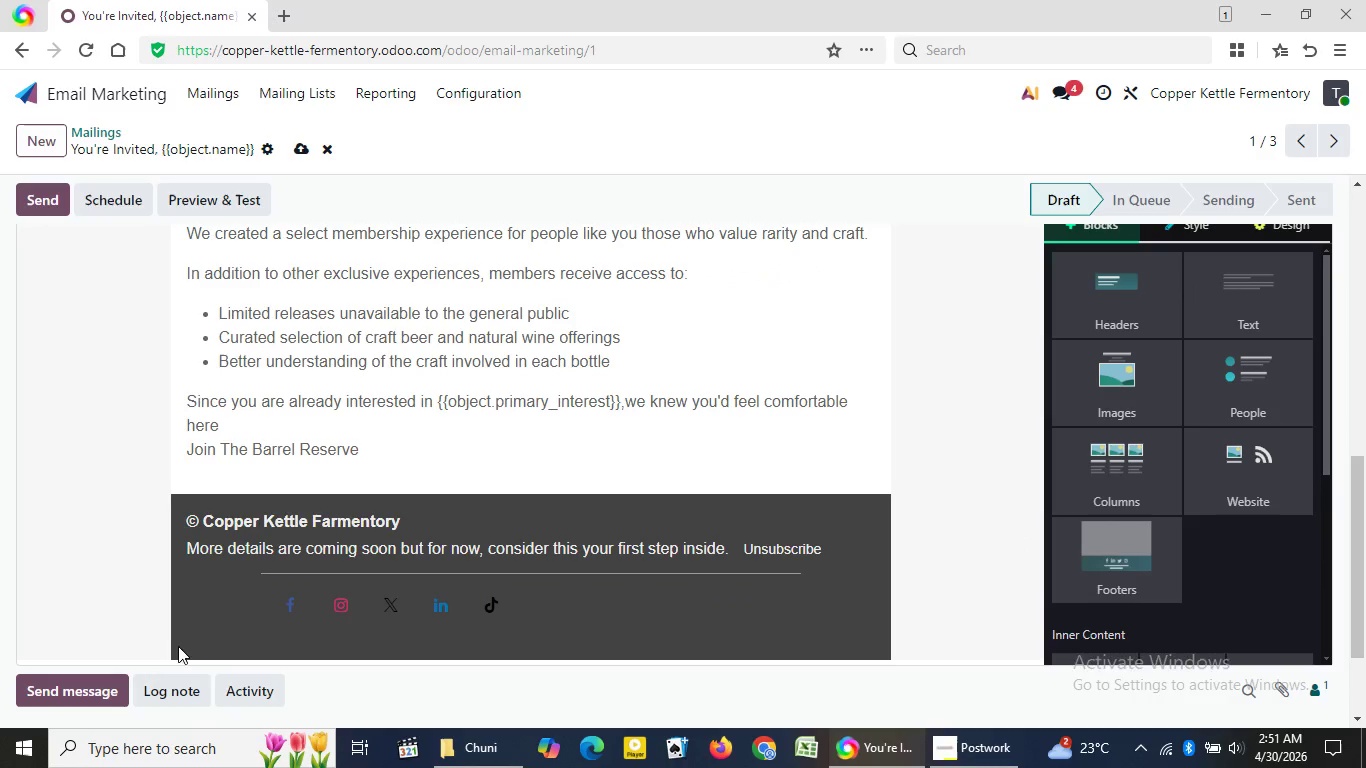 
right_click([287, 607])
 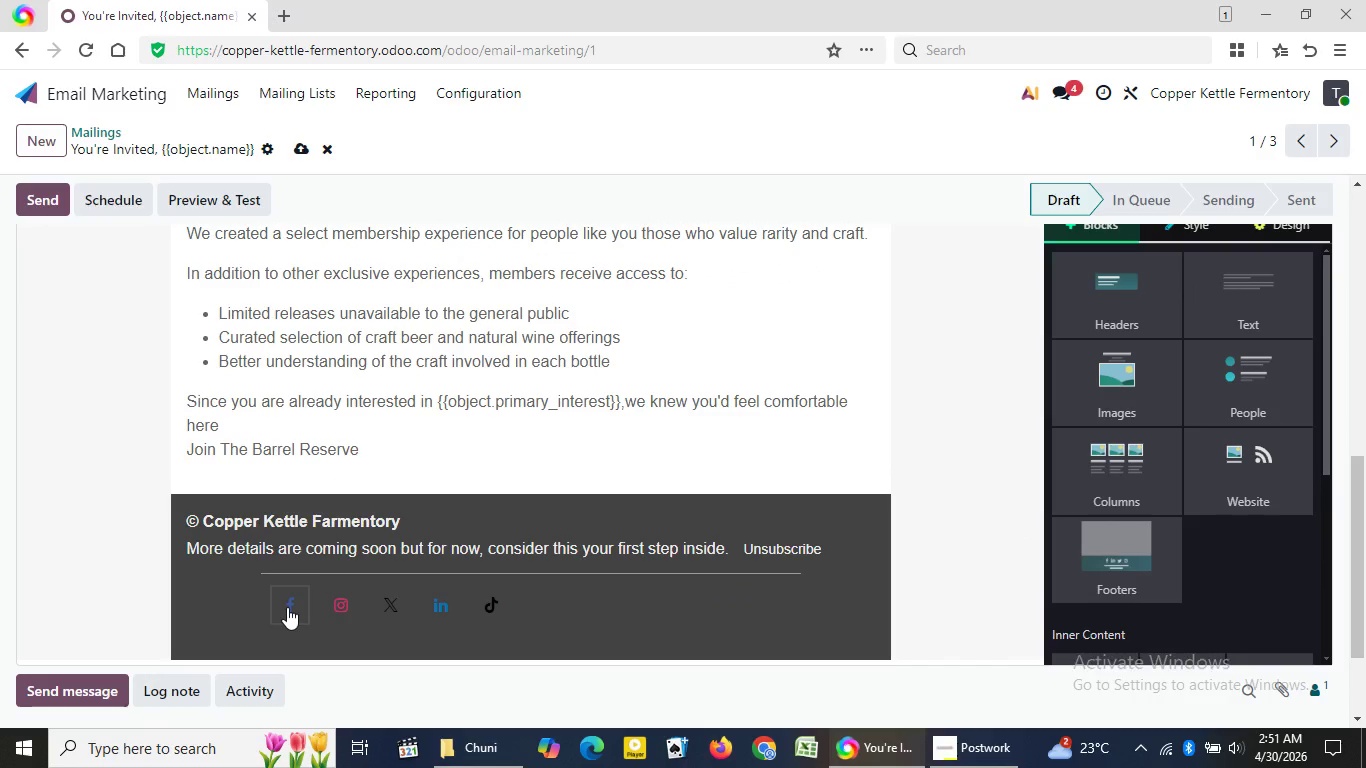 
left_click([287, 607])
 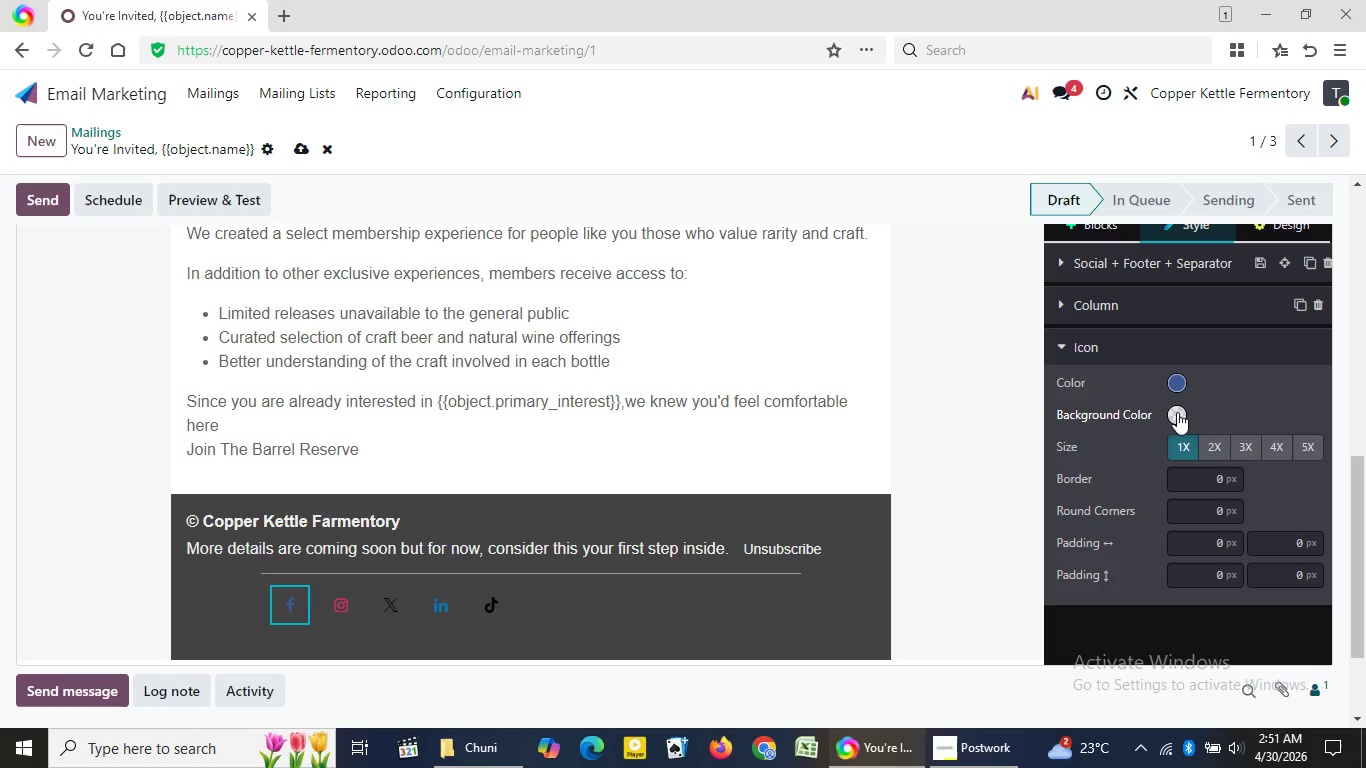 
left_click([1177, 412])
 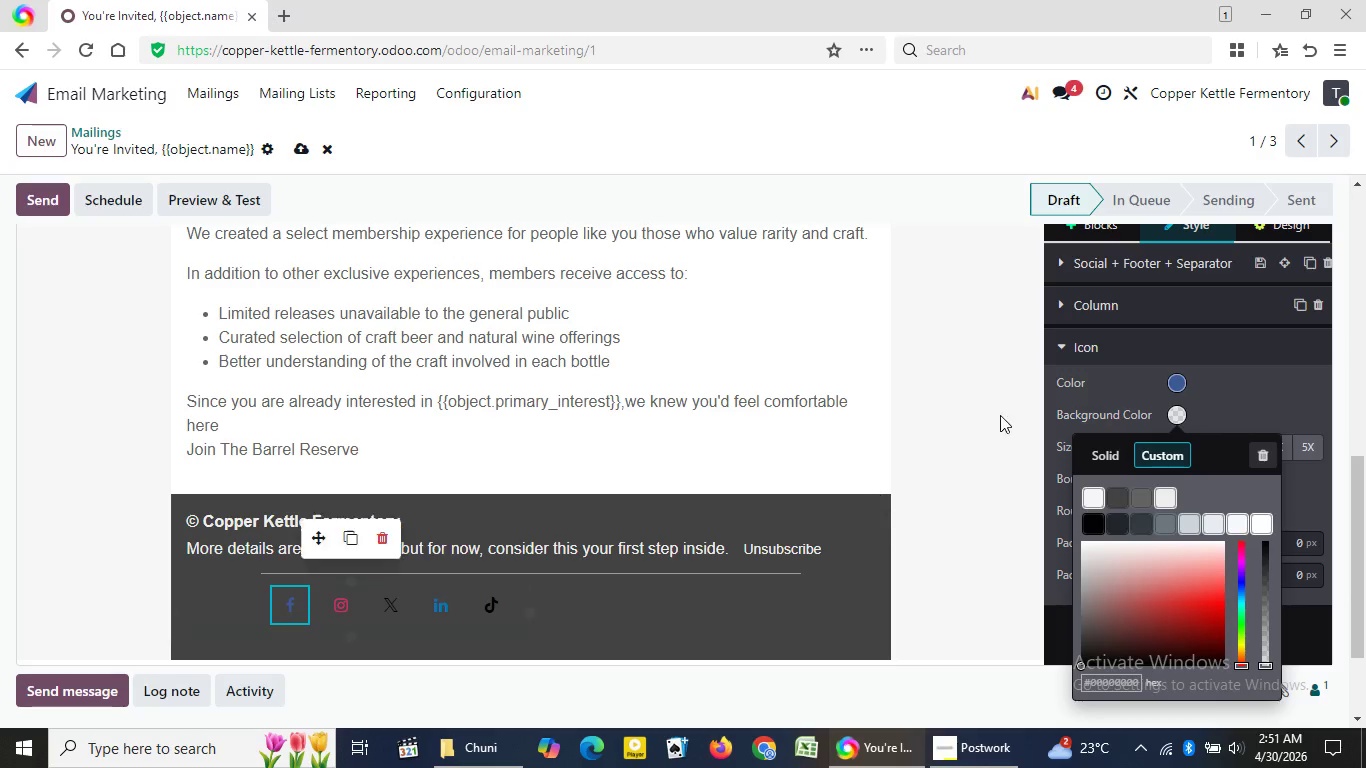 
wait(6.56)
 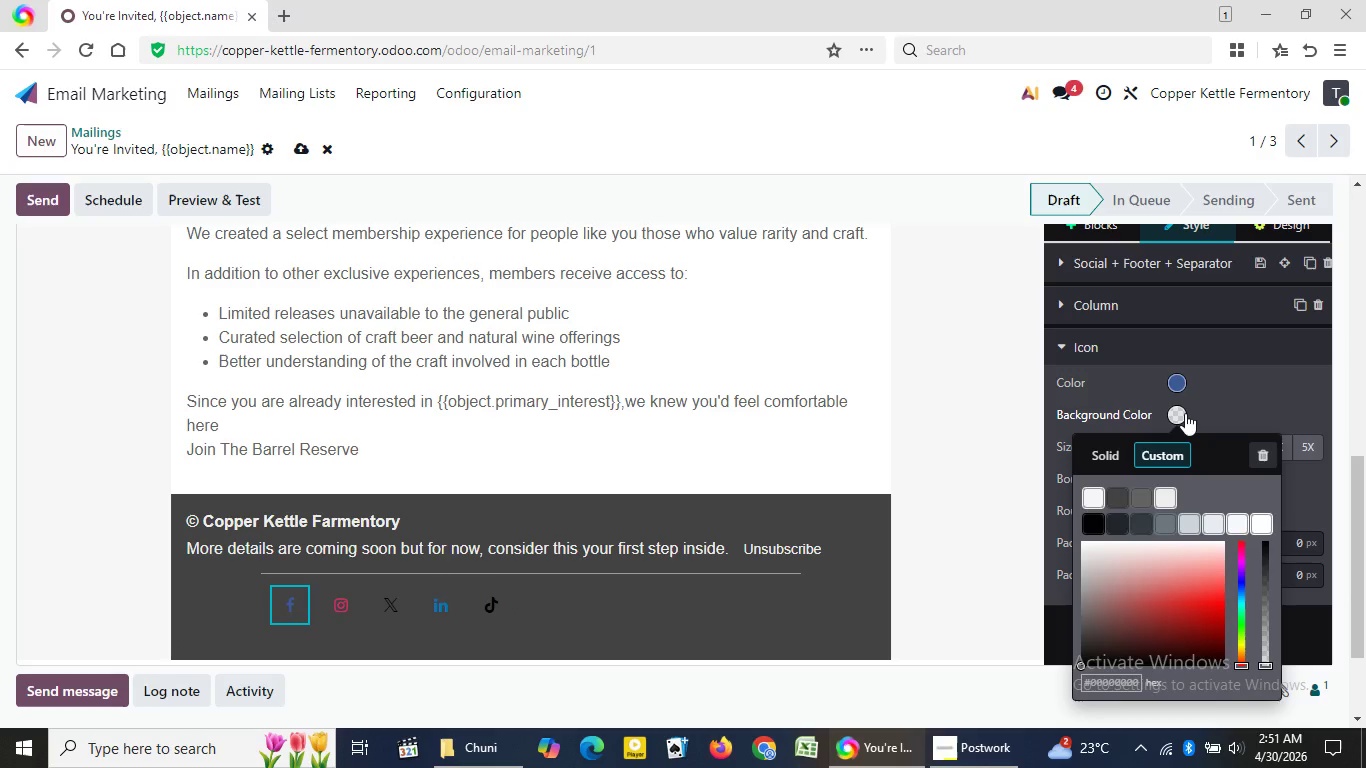 
left_click([1172, 375])
 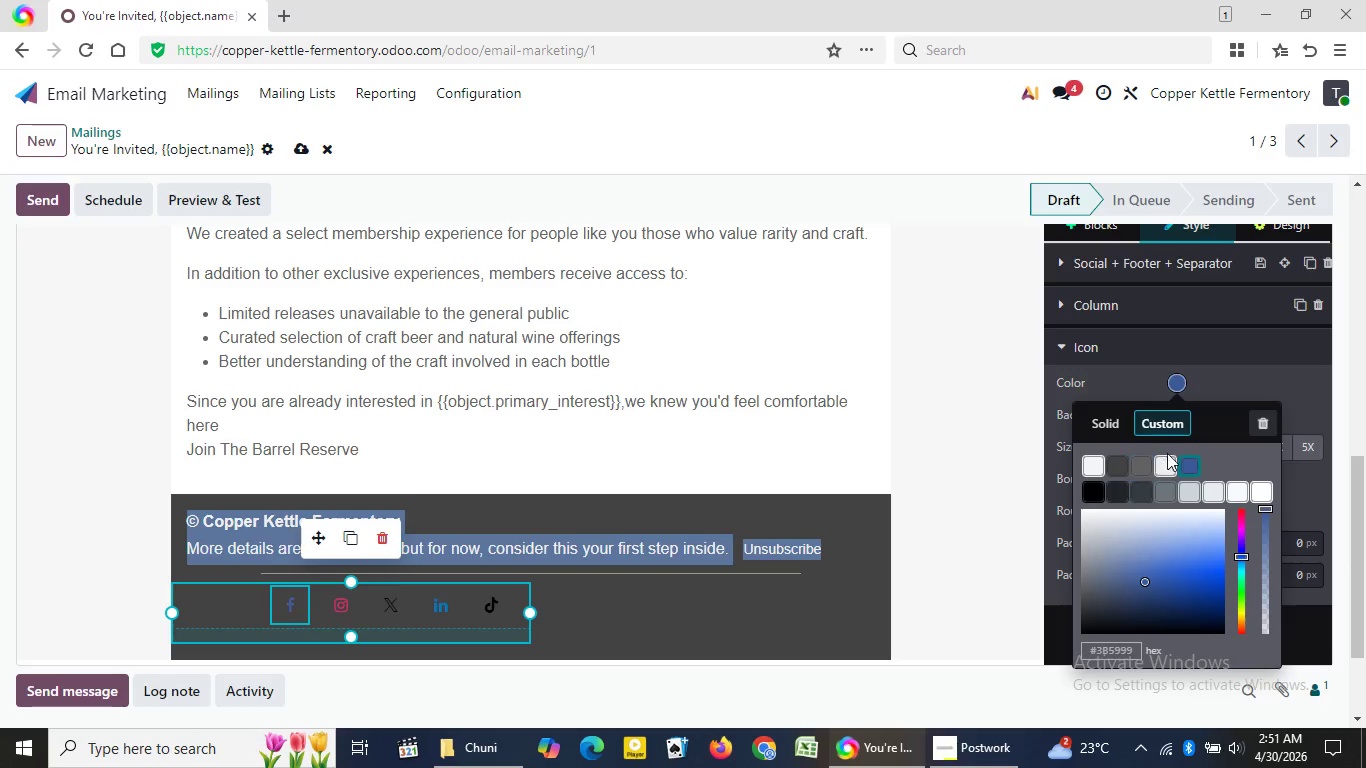 
wait(12.64)
 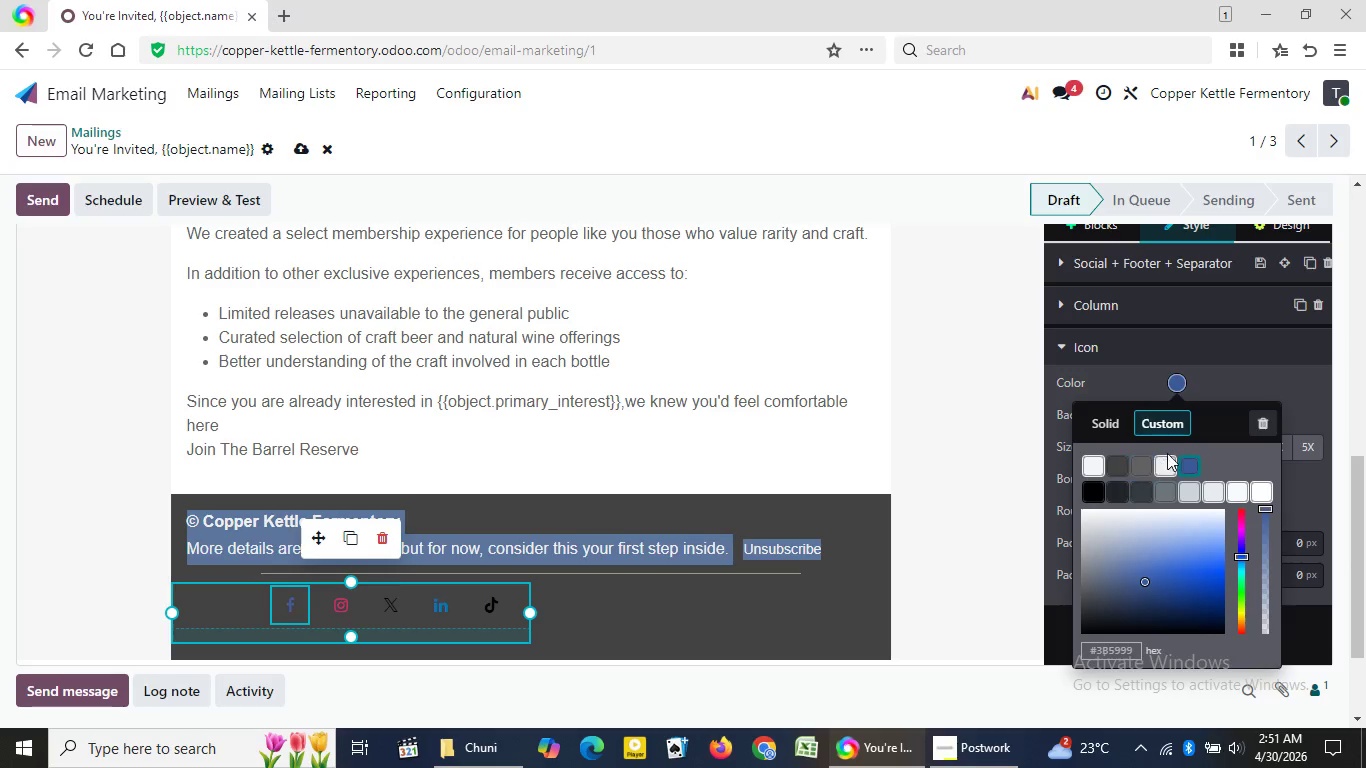 
left_click([853, 409])
 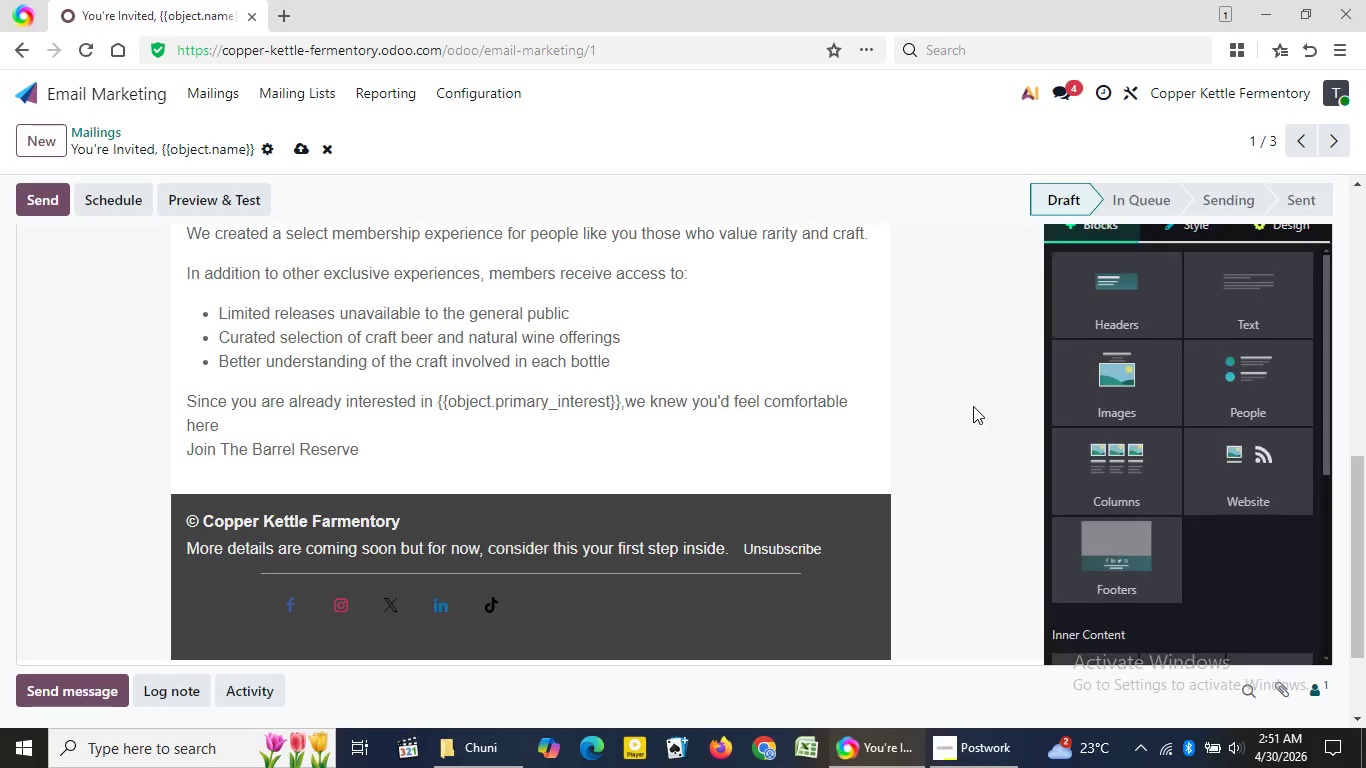 
left_click([973, 406])
 